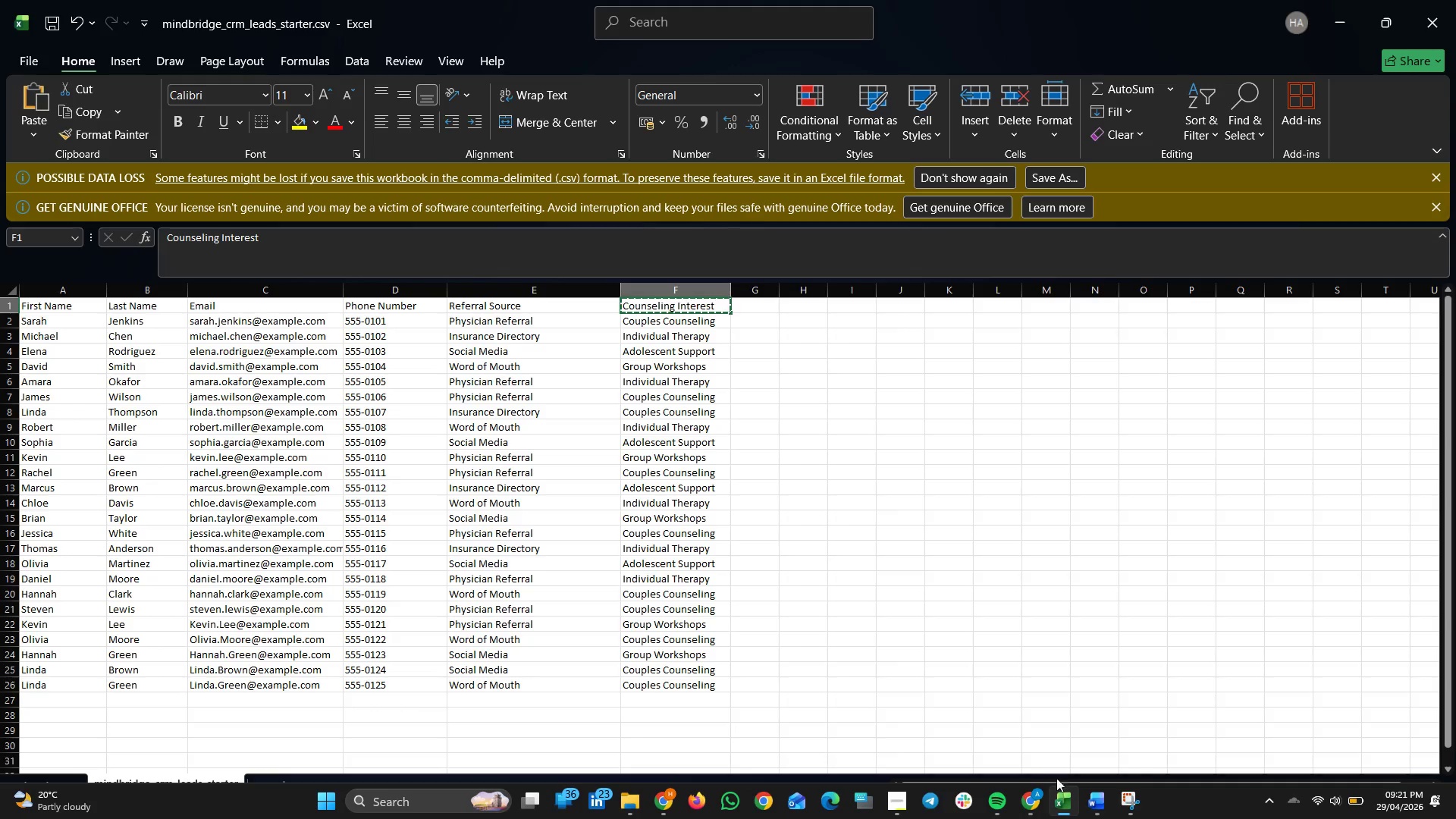 
left_click([1065, 808])
 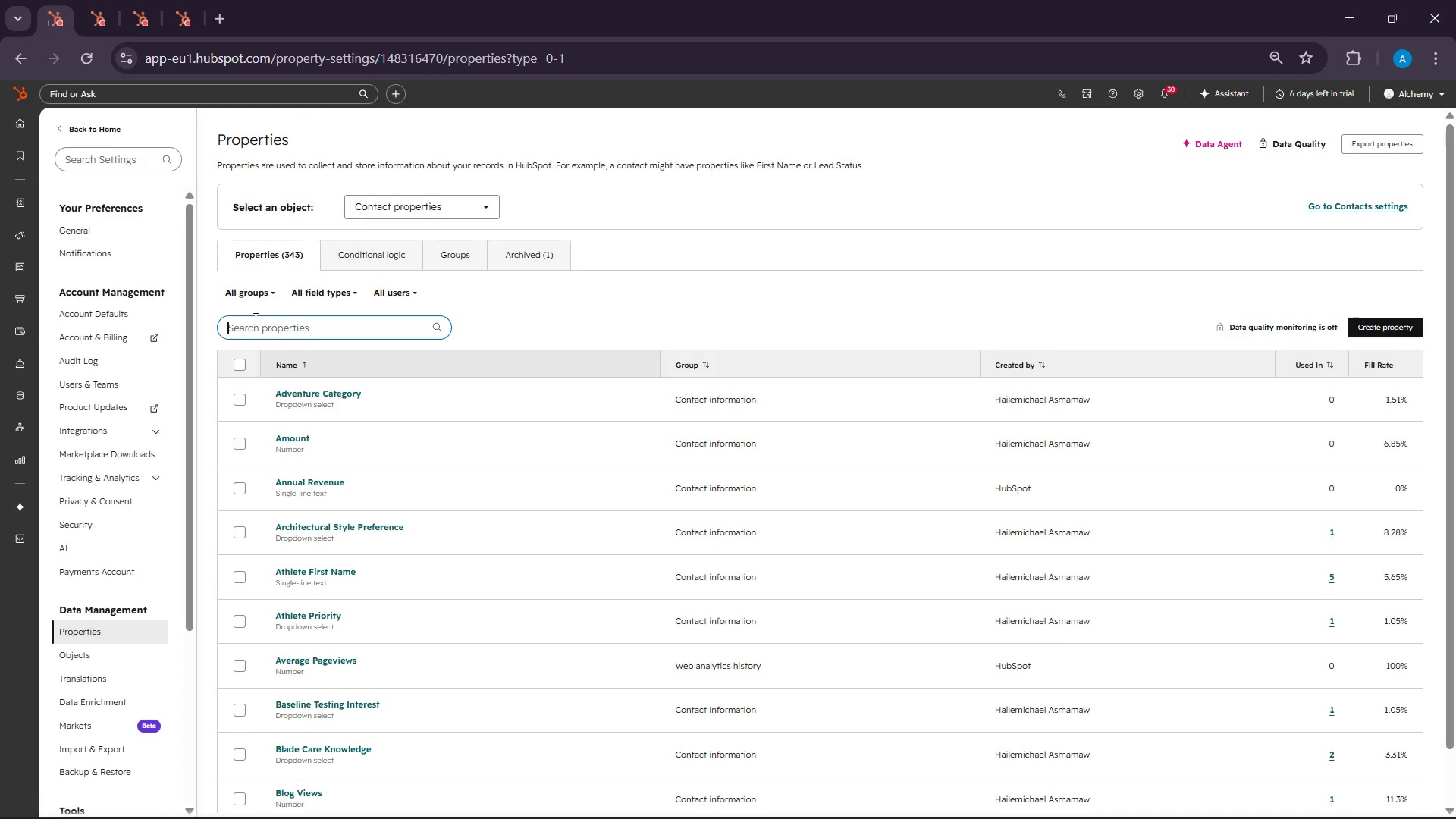 
right_click([254, 318])
 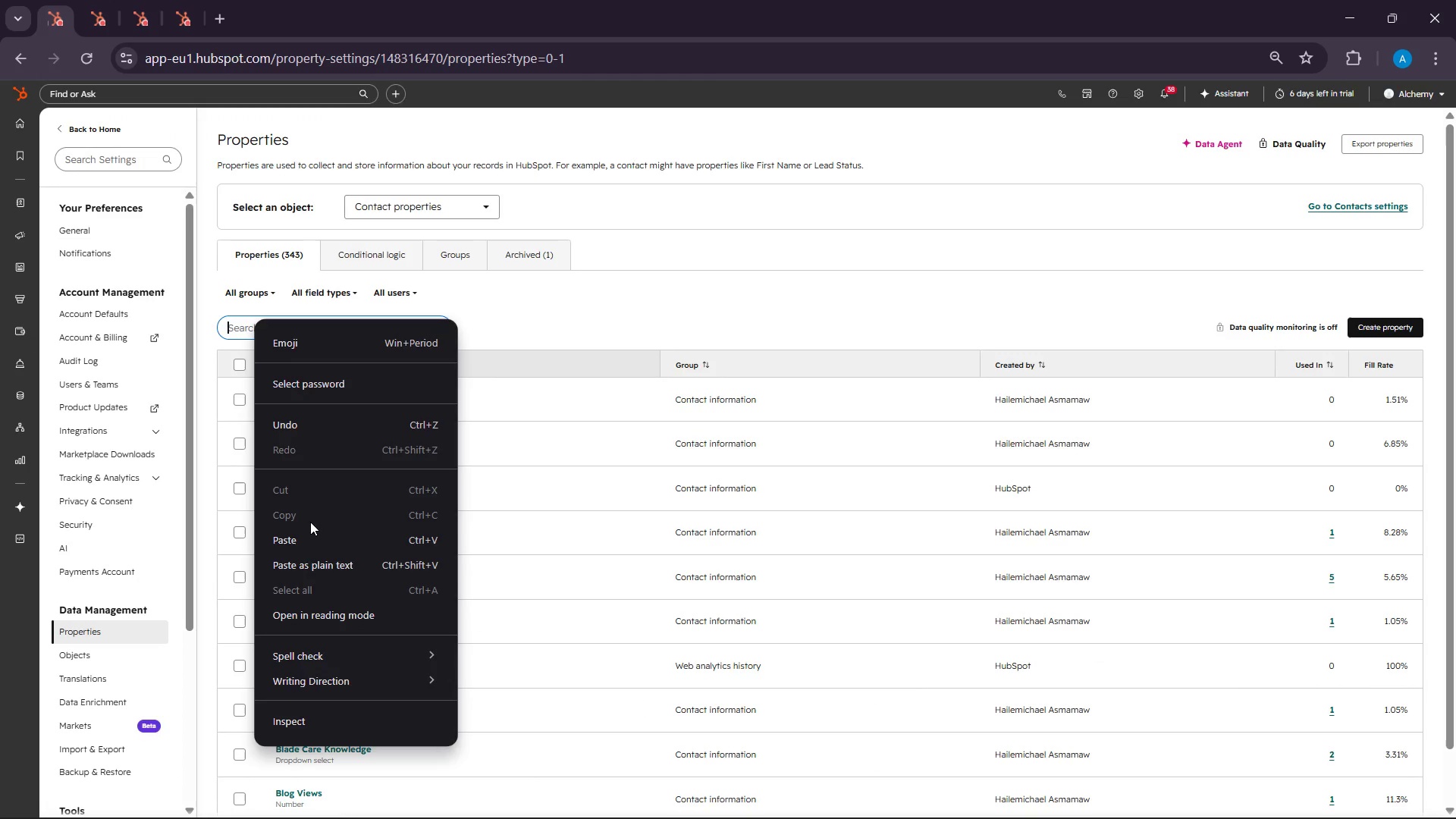 
left_click([310, 525])
 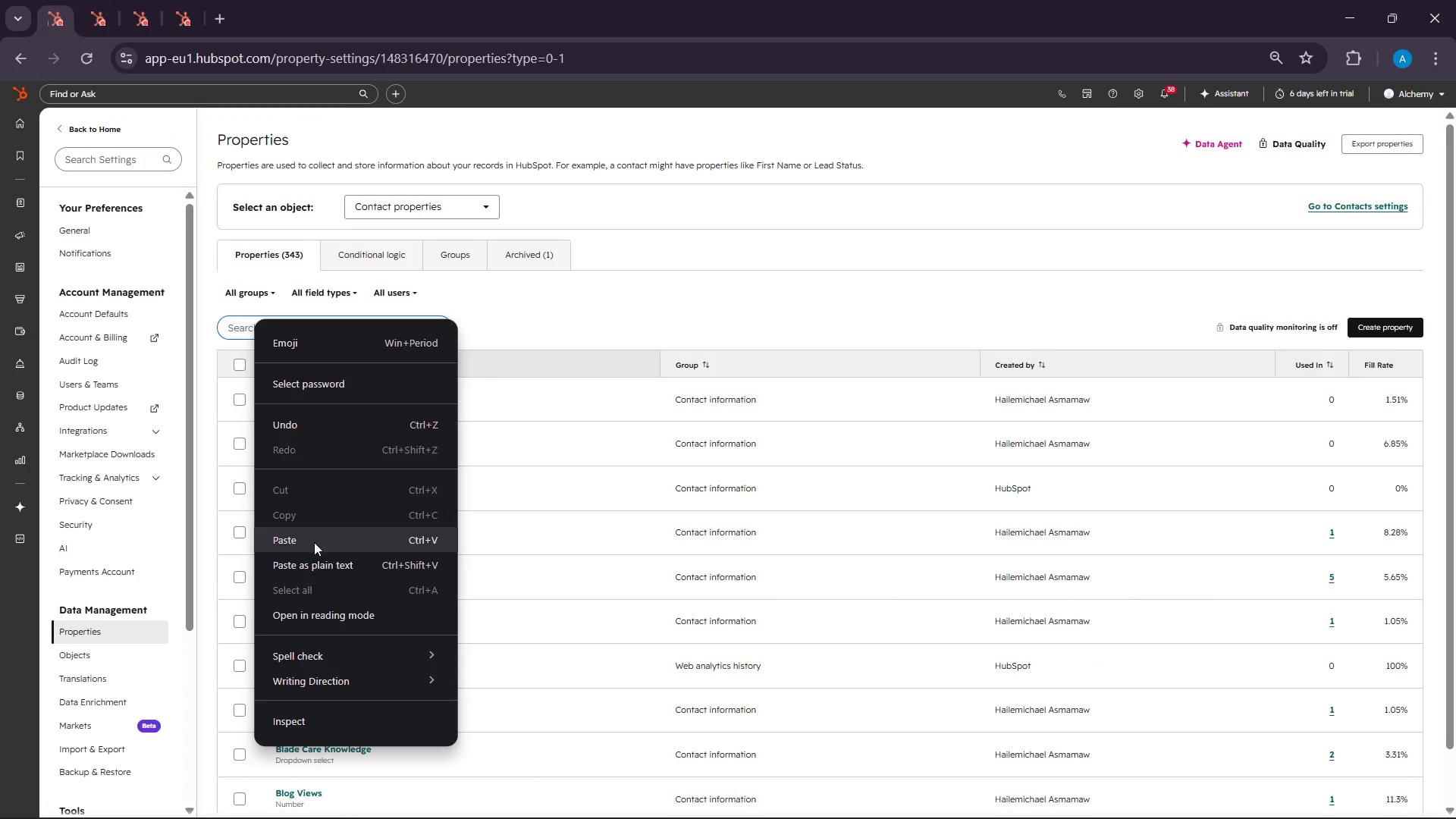 
left_click([314, 542])
 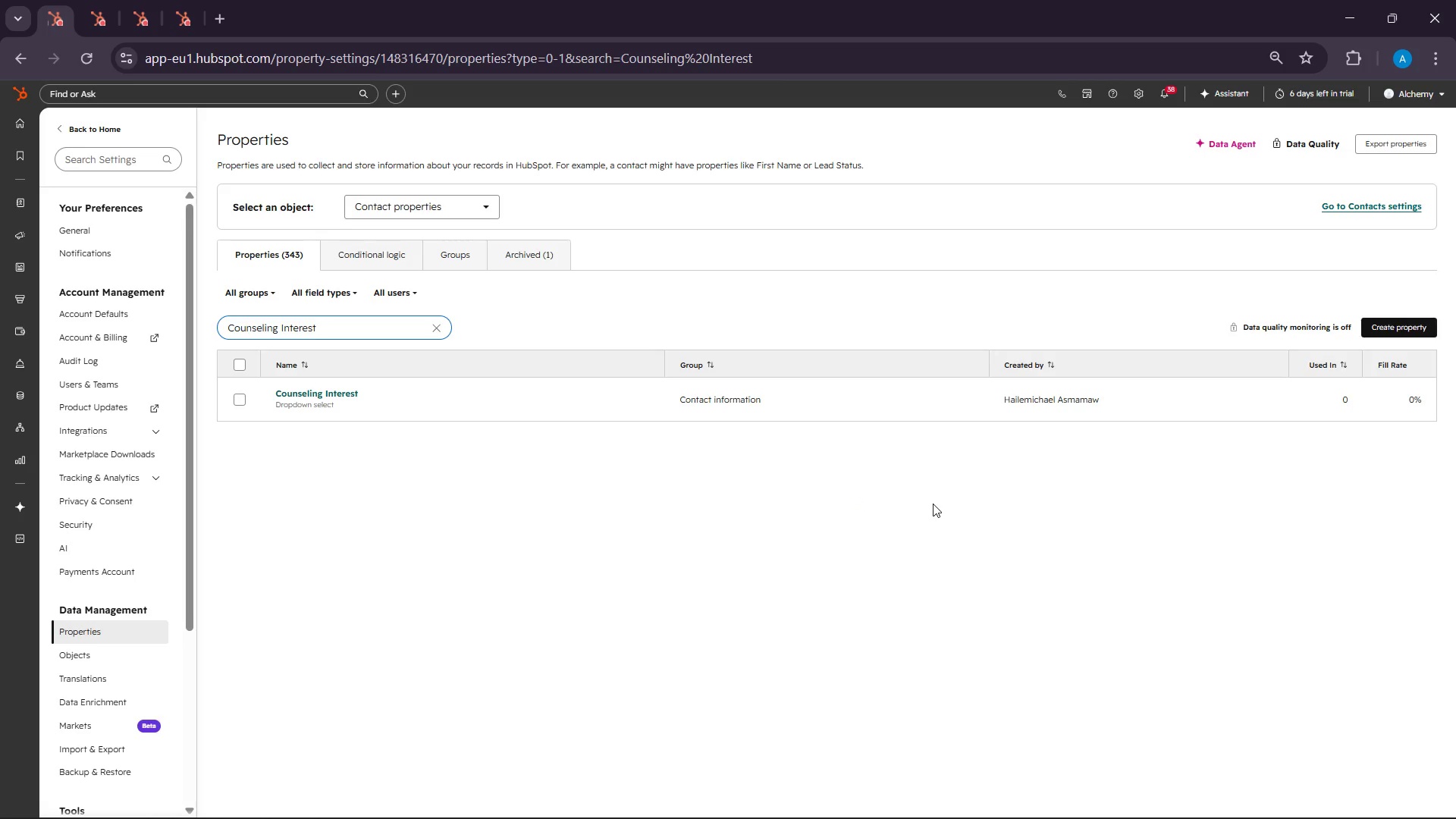 
wait(19.5)
 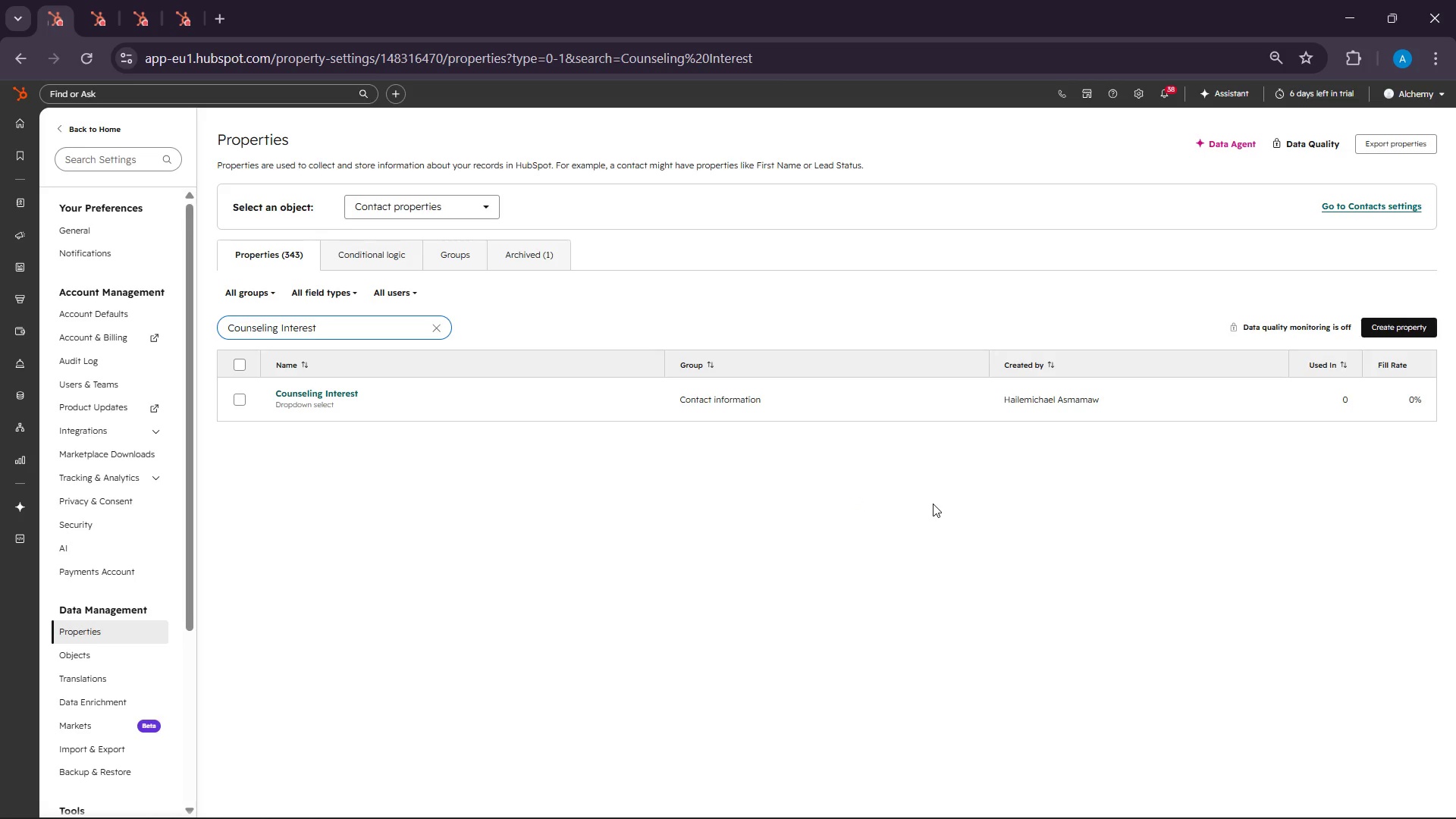 
left_click([304, 209])
 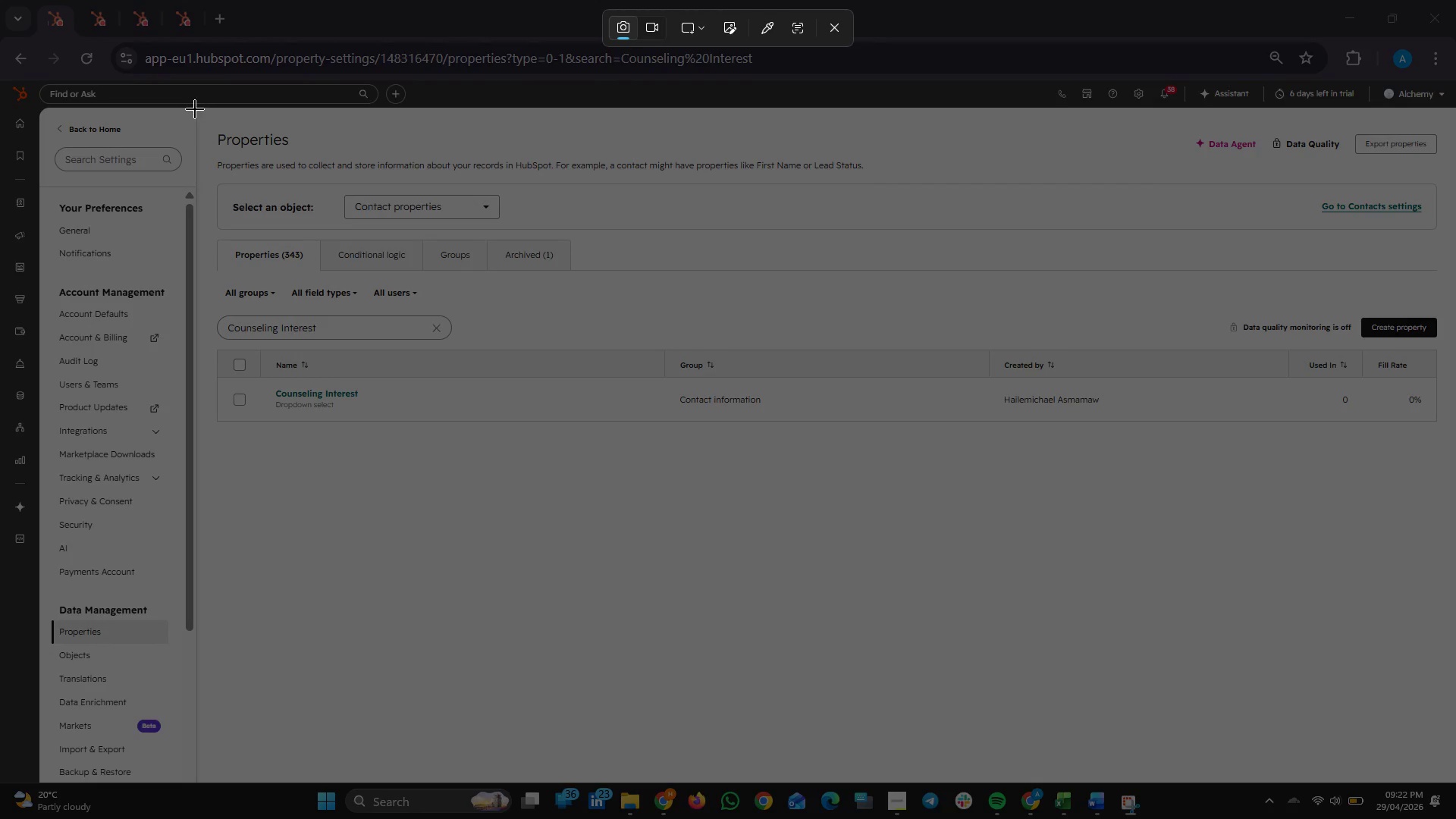 
left_click_drag(start_coordinate=[190, 103], to_coordinate=[1455, 472])
 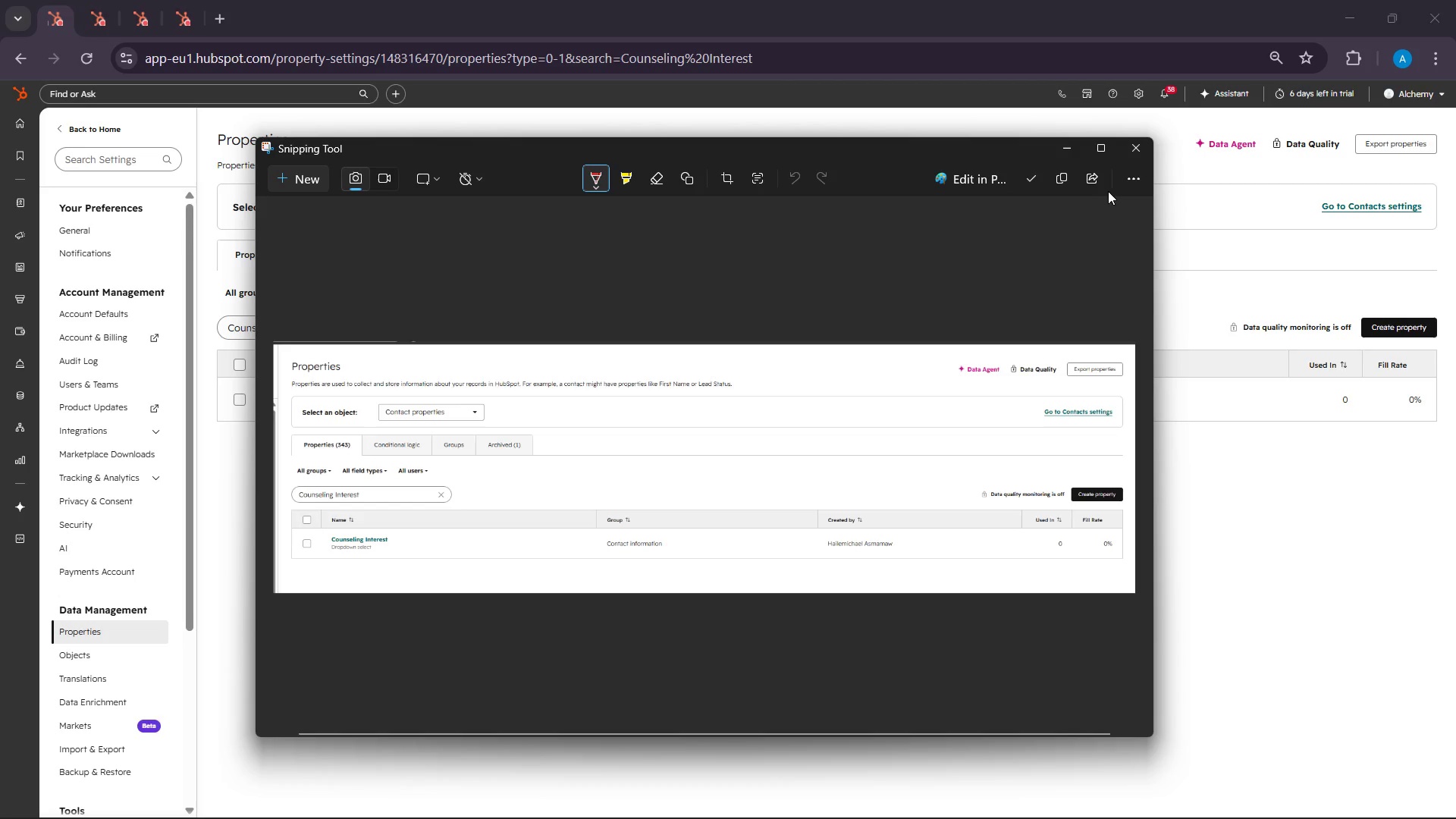 
left_click([1056, 179])
 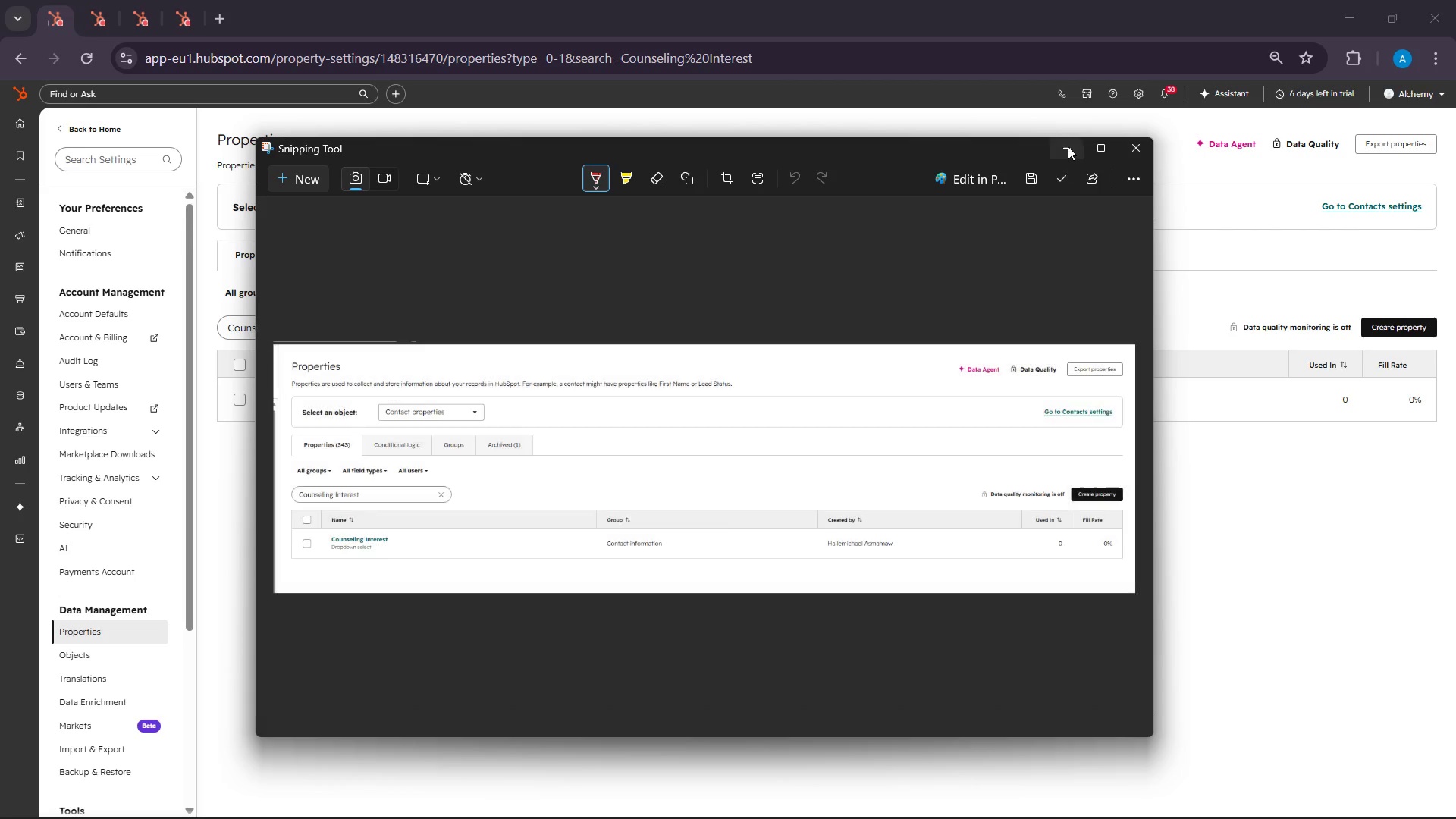 
left_click([1068, 146])
 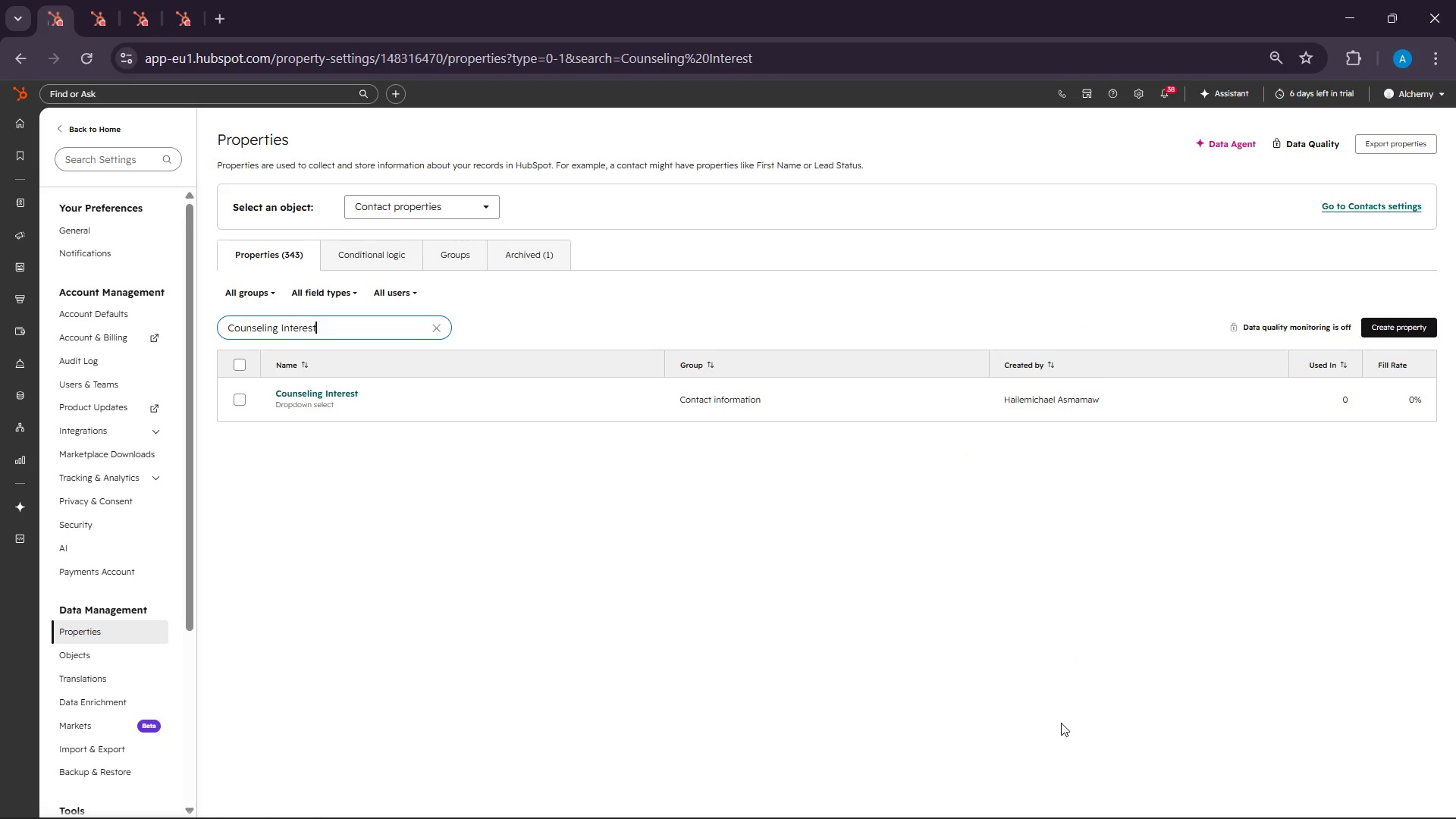 
wait(7.78)
 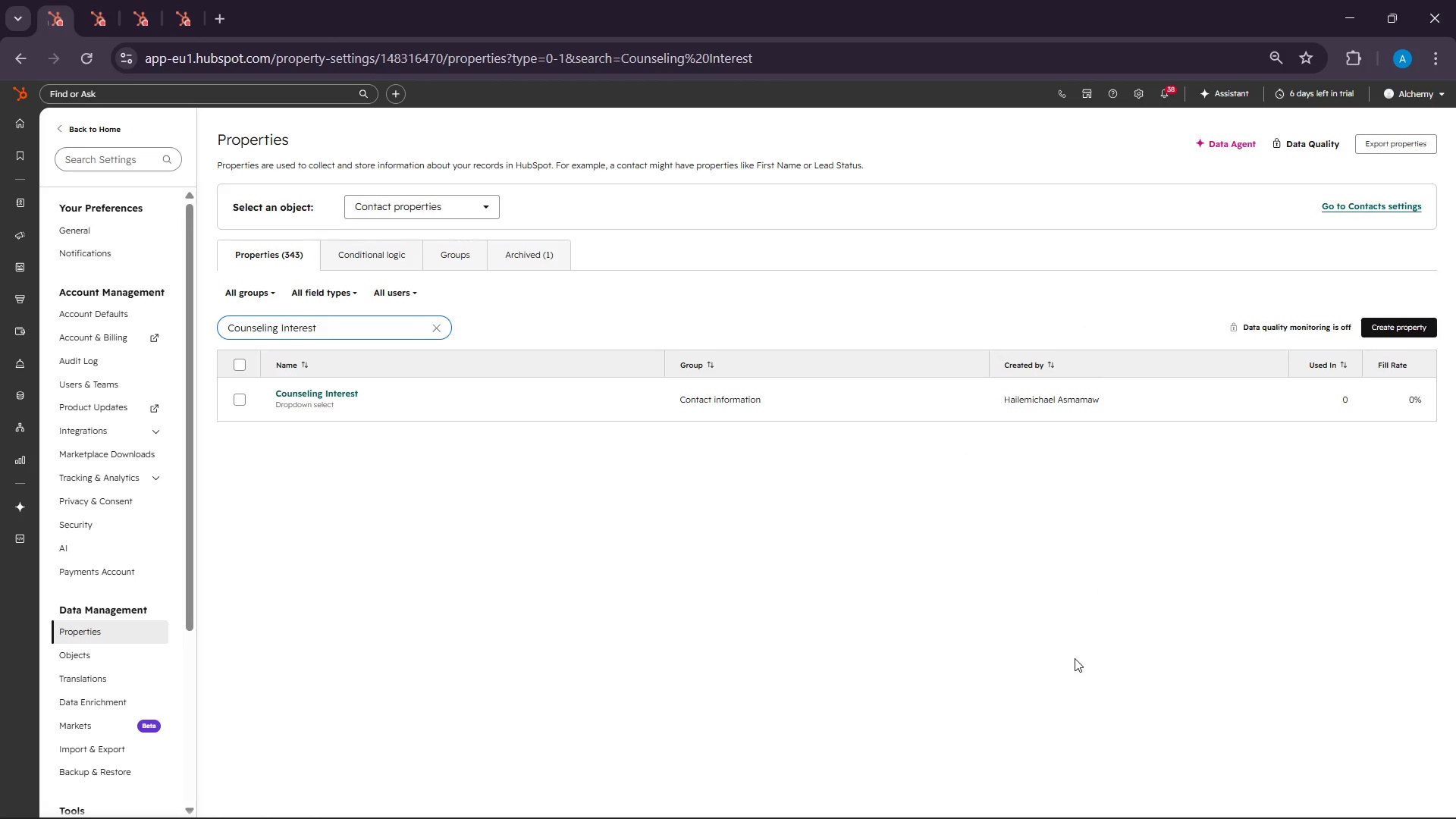 
left_click([1100, 810])
 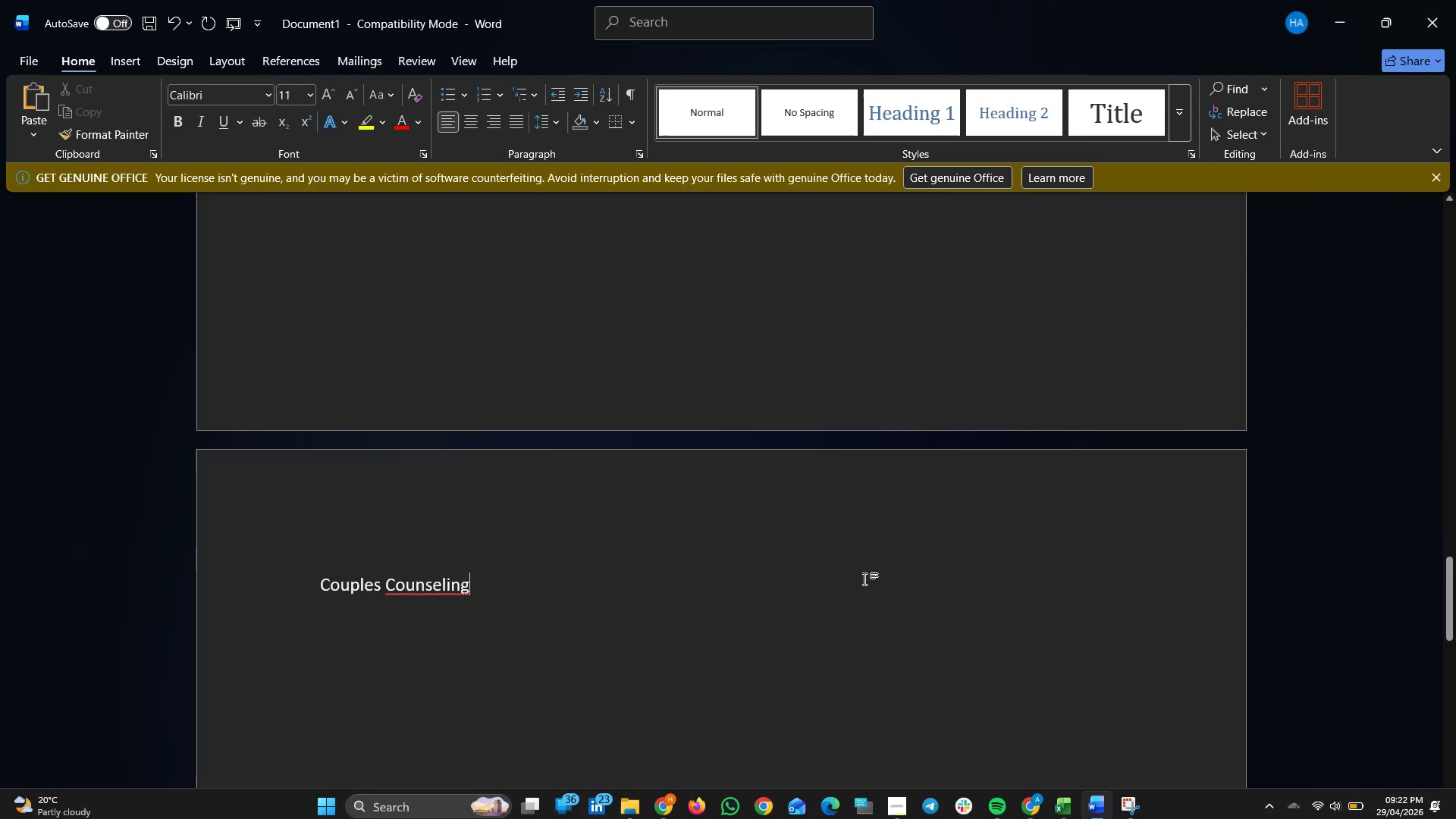 
scroll: coordinate [858, 576], scroll_direction: down, amount: 2.0
 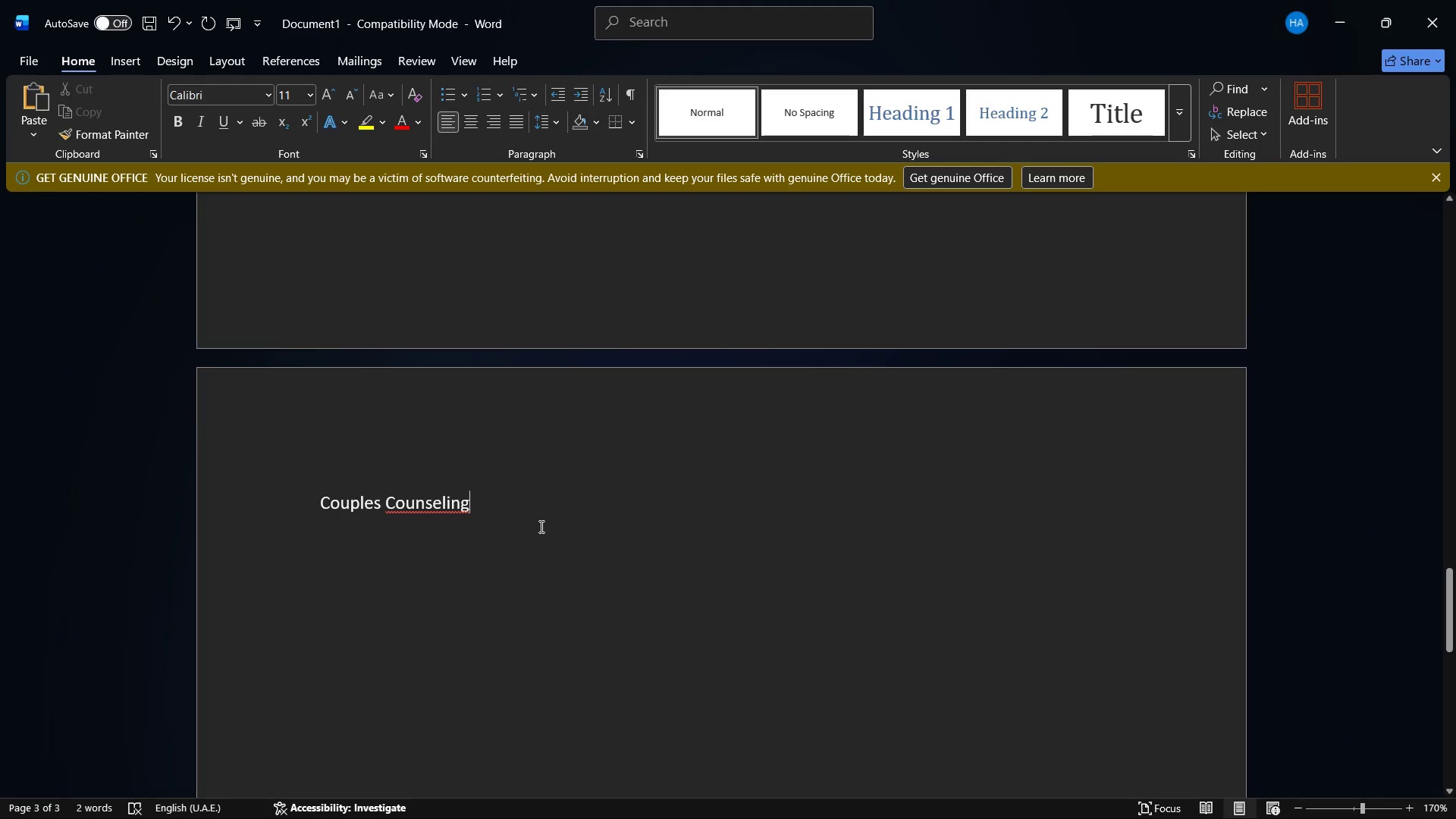 
double_click([540, 526])
 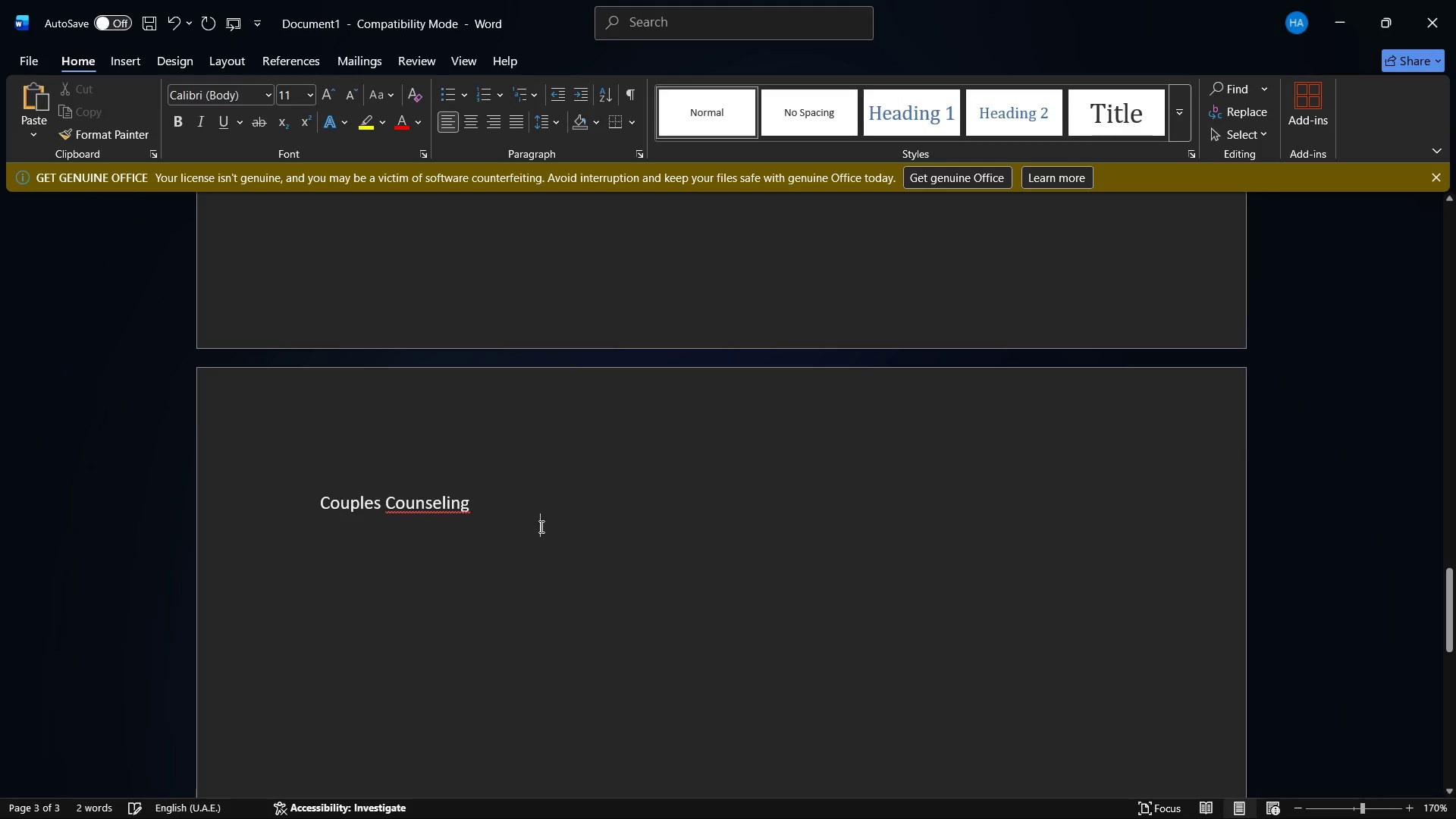 
triple_click([540, 526])
 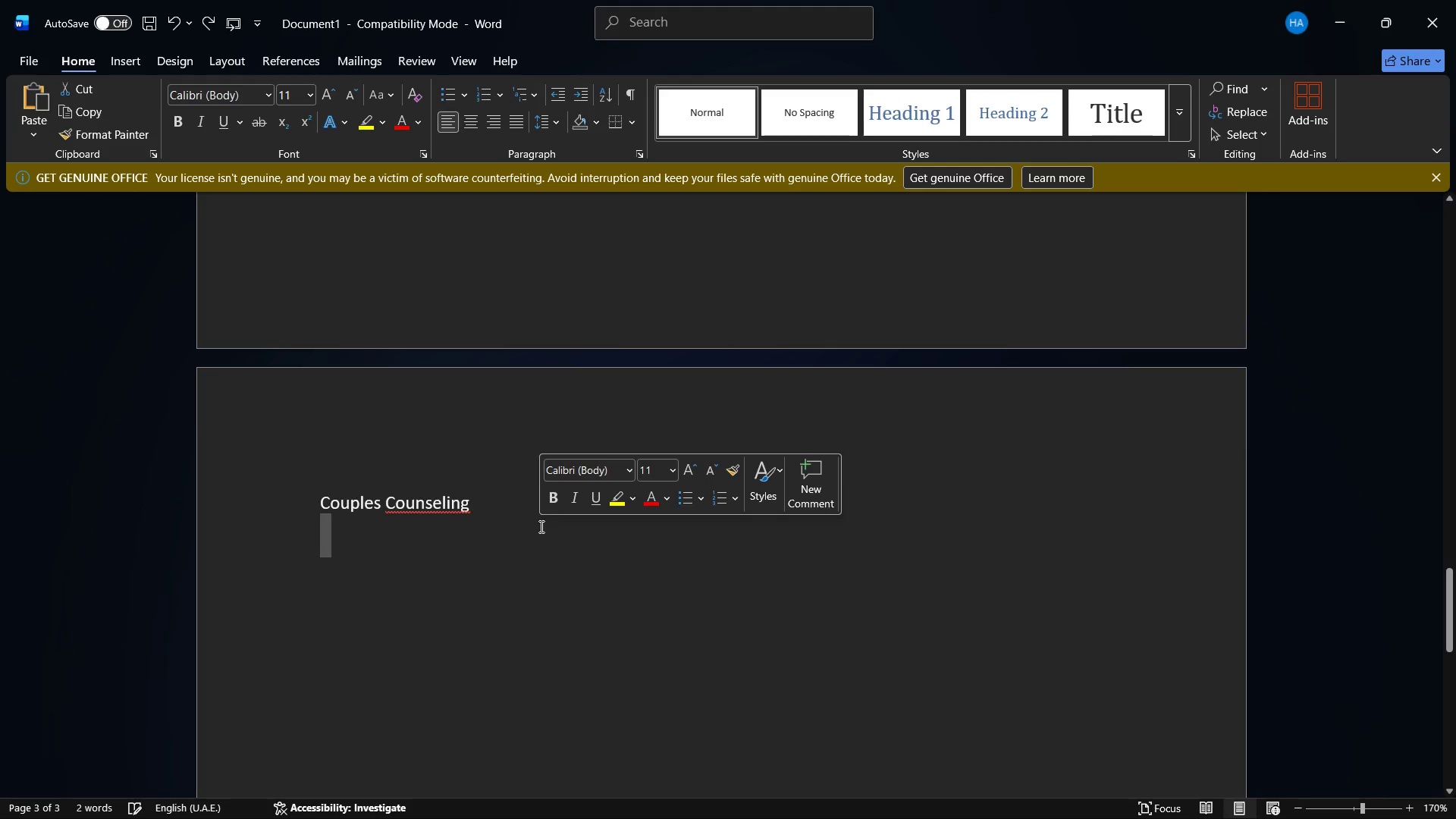 
triple_click([540, 526])
 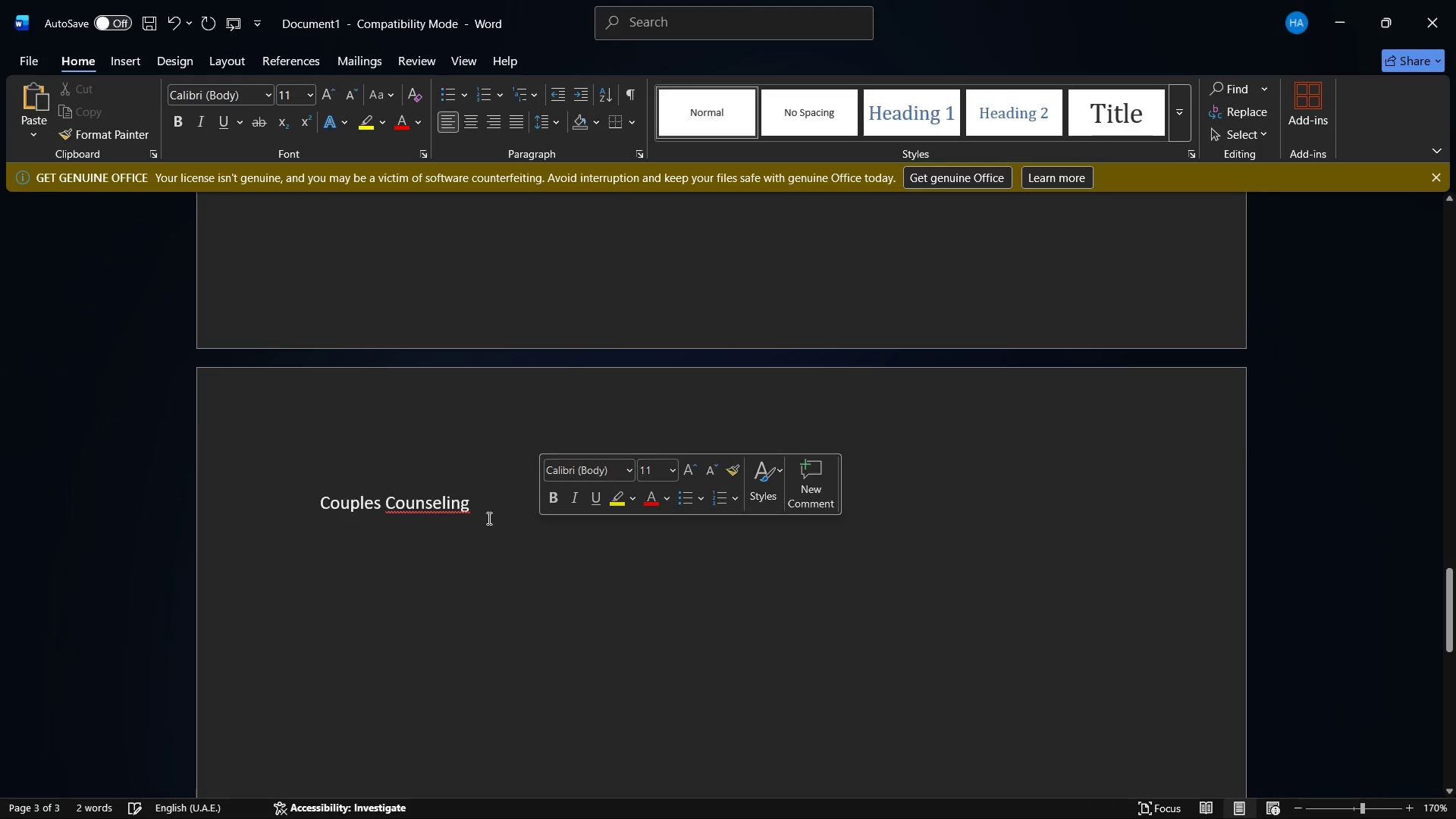 
left_click([488, 518])
 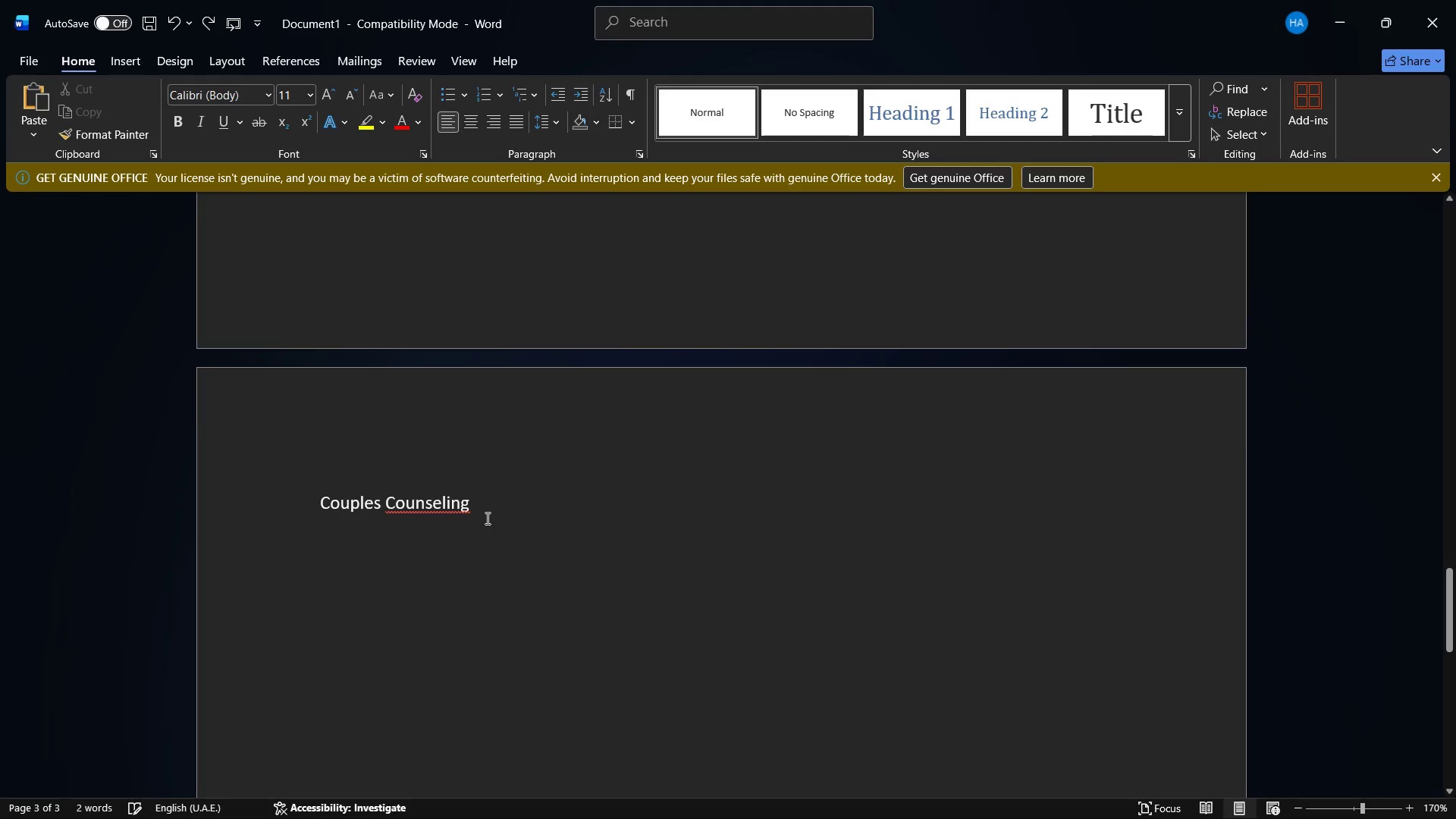 
triple_click([486, 518])
 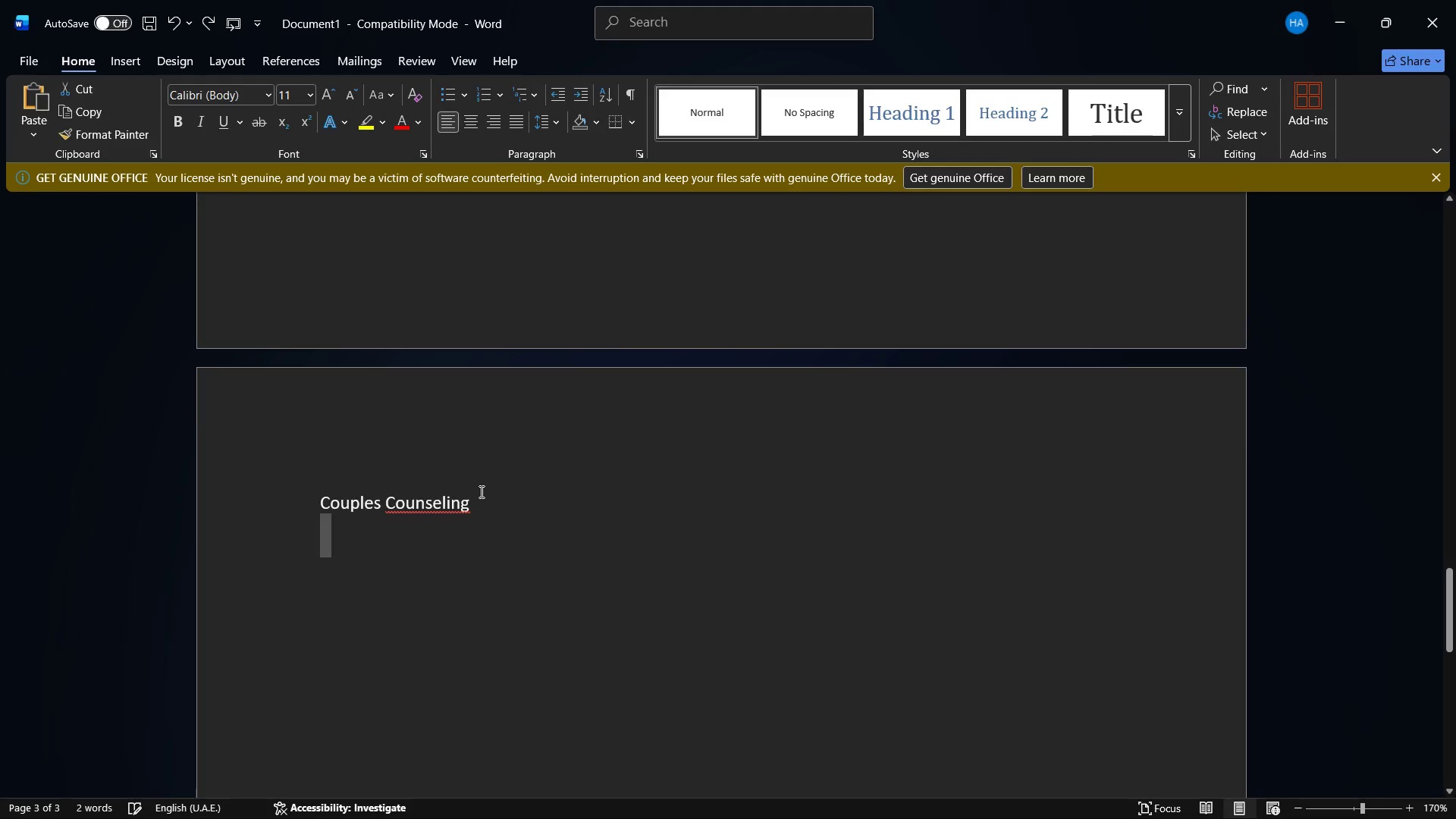 
double_click([480, 491])
 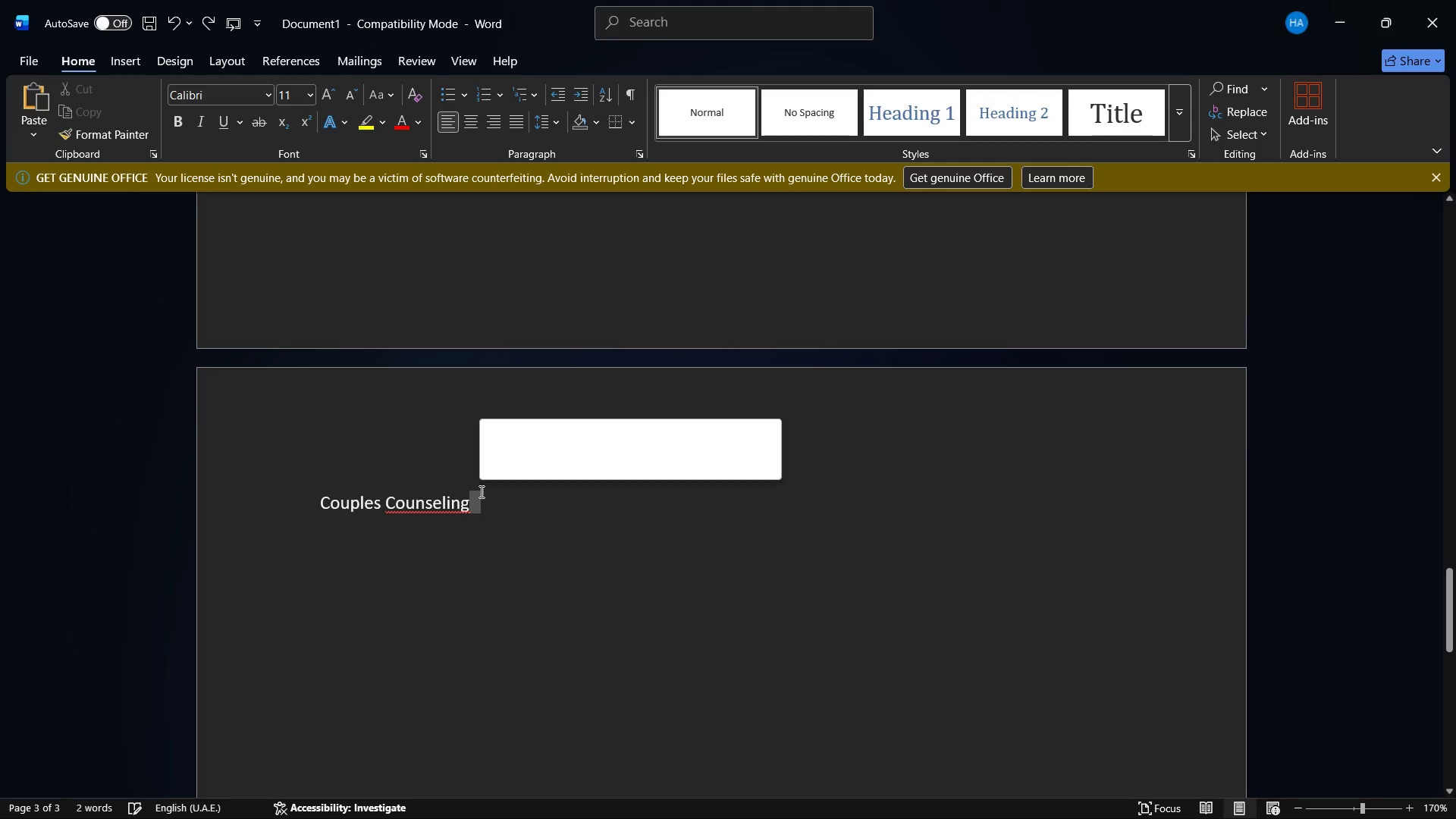 
triple_click([480, 491])
 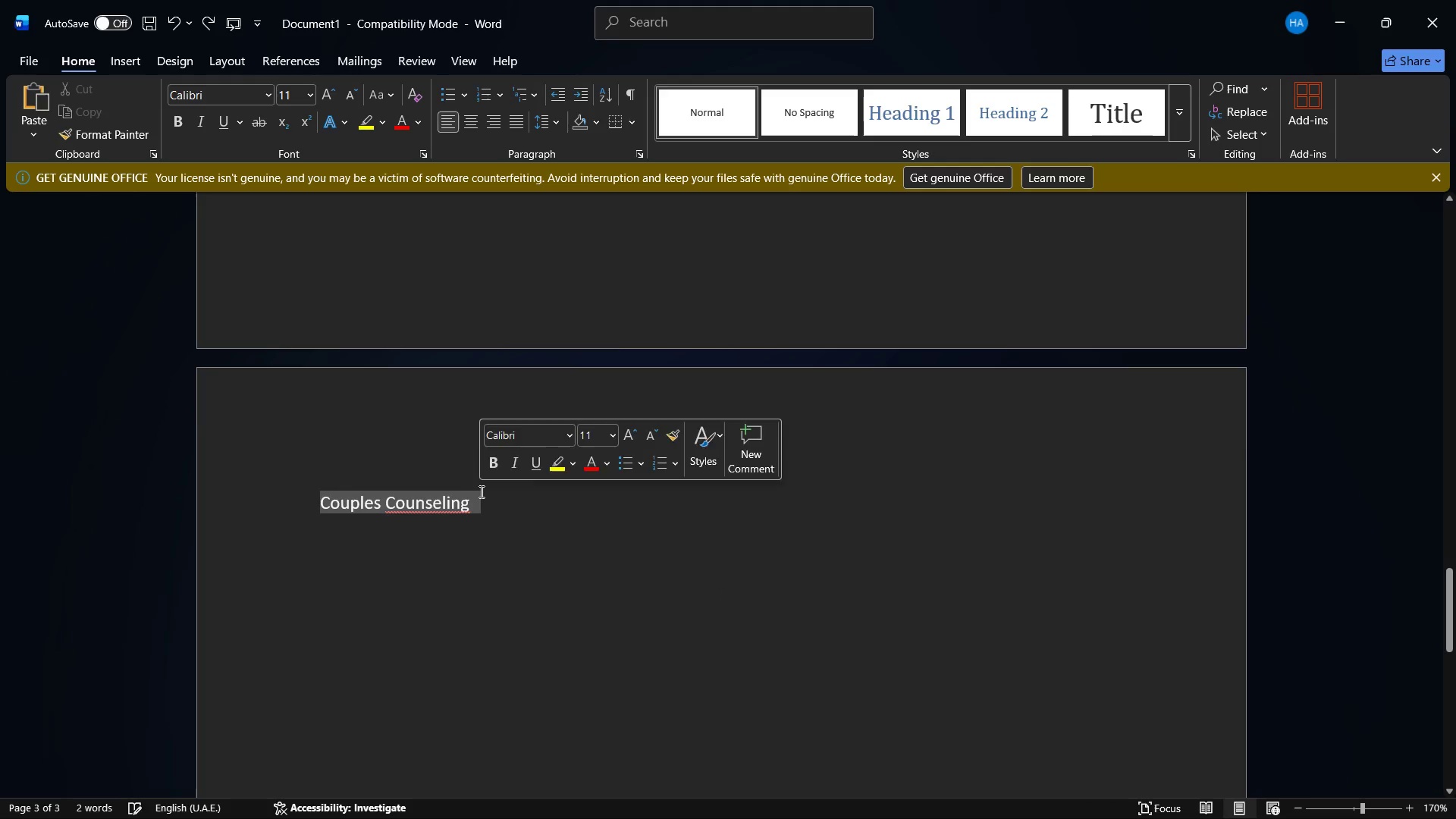 
triple_click([480, 491])
 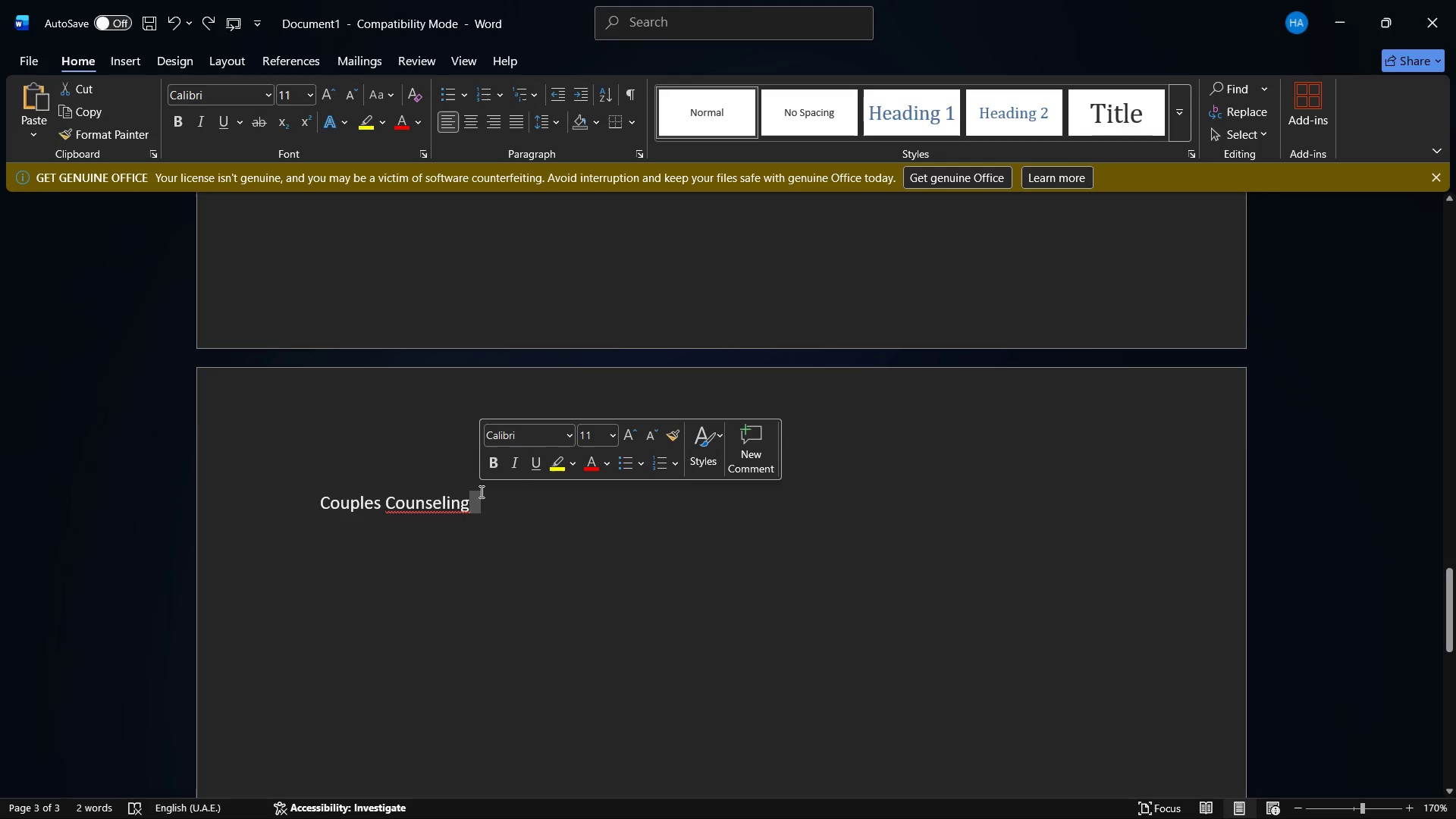 
left_click_drag(start_coordinate=[479, 491], to_coordinate=[478, 494])
 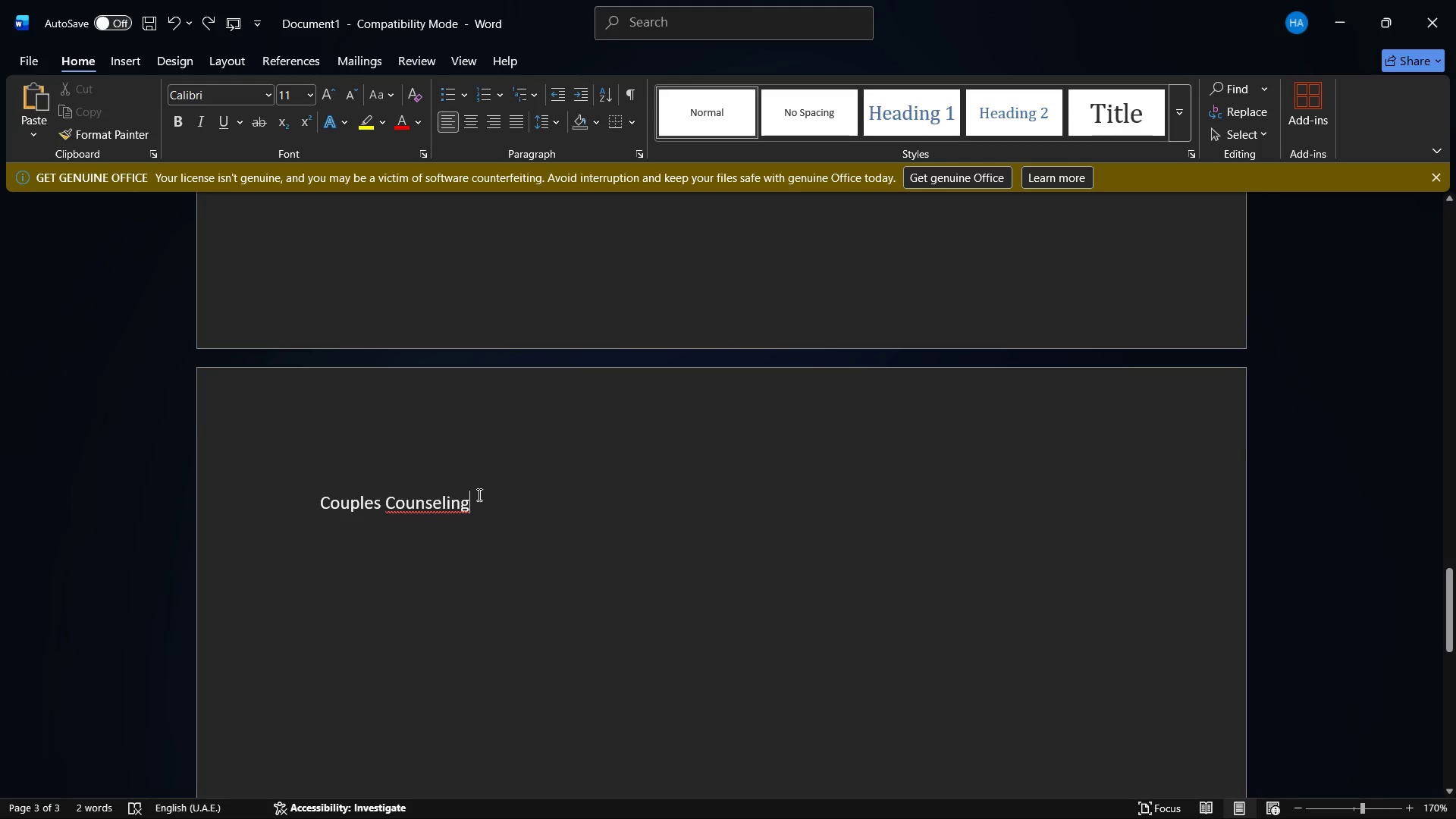 
double_click([478, 494])
 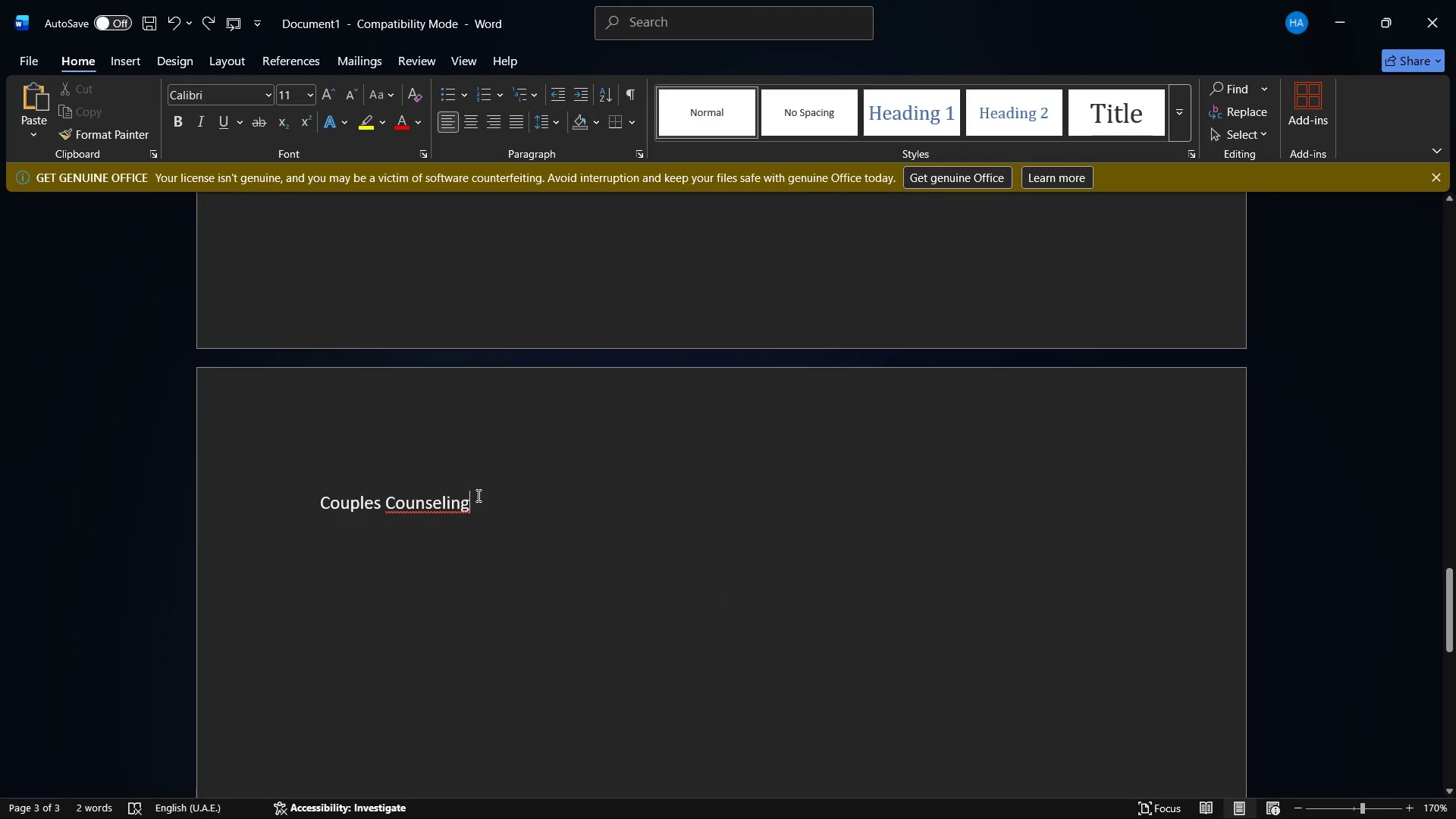 
double_click([477, 495])
 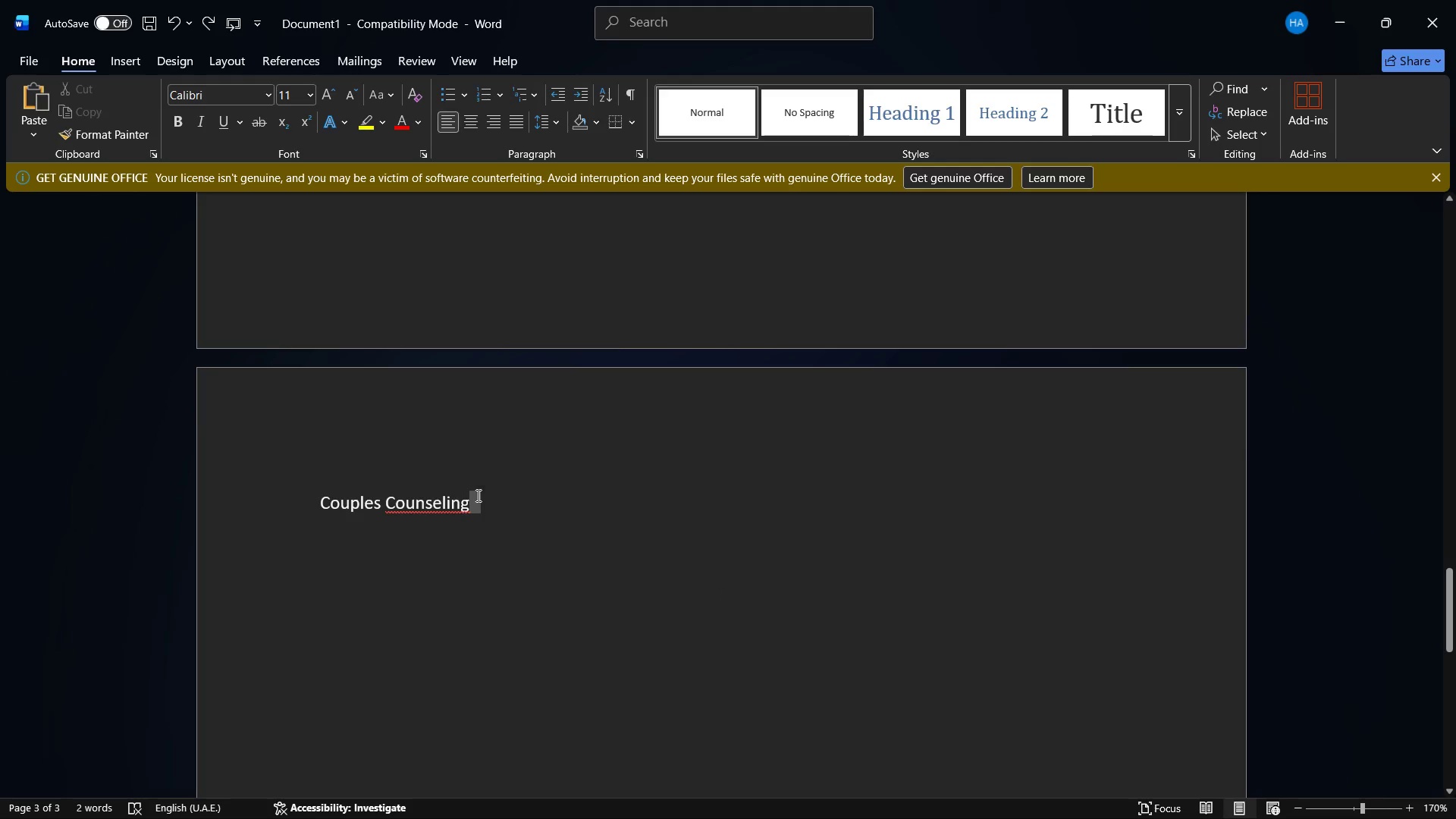 
triple_click([477, 495])
 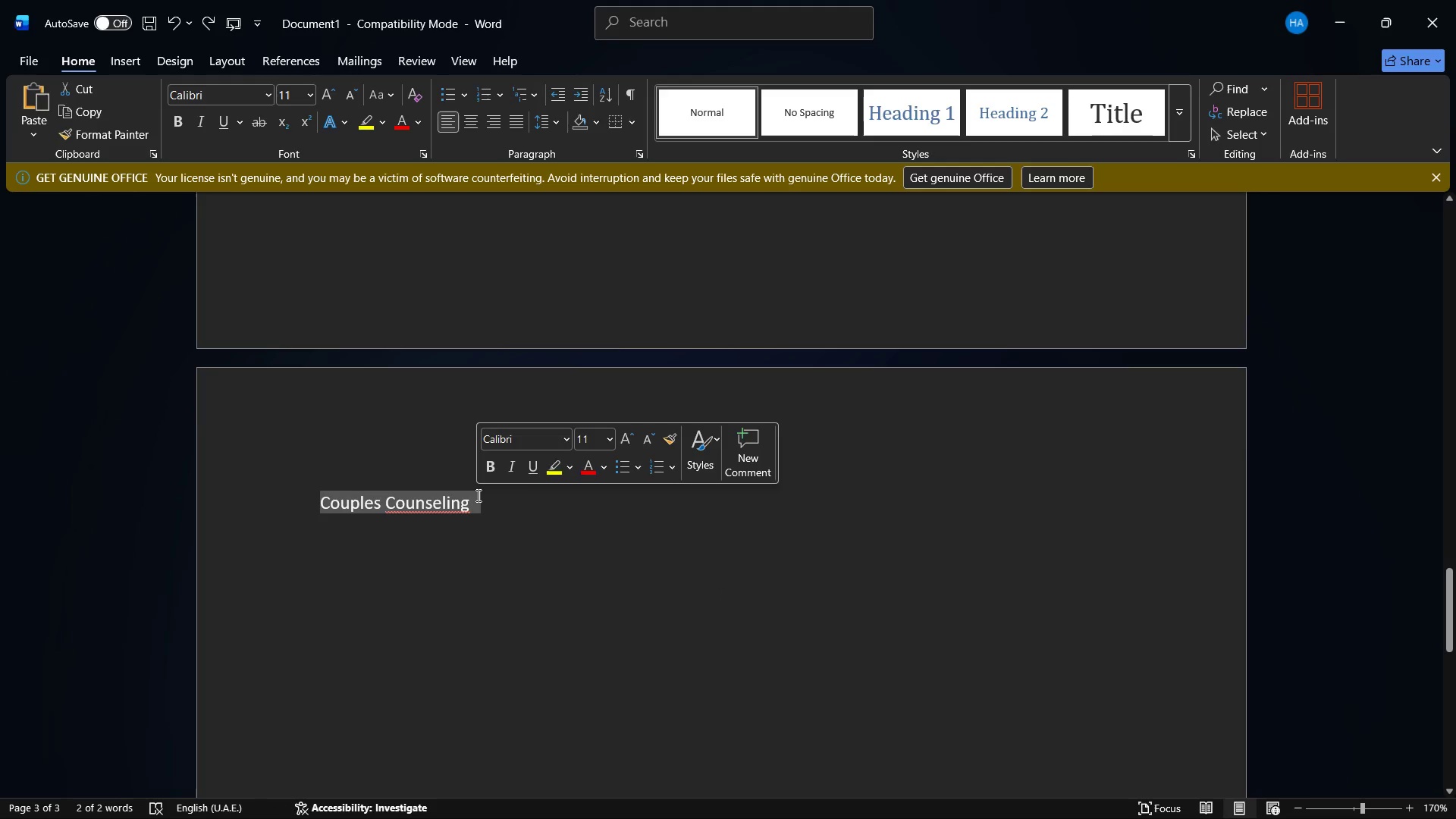 
key(Backspace)
 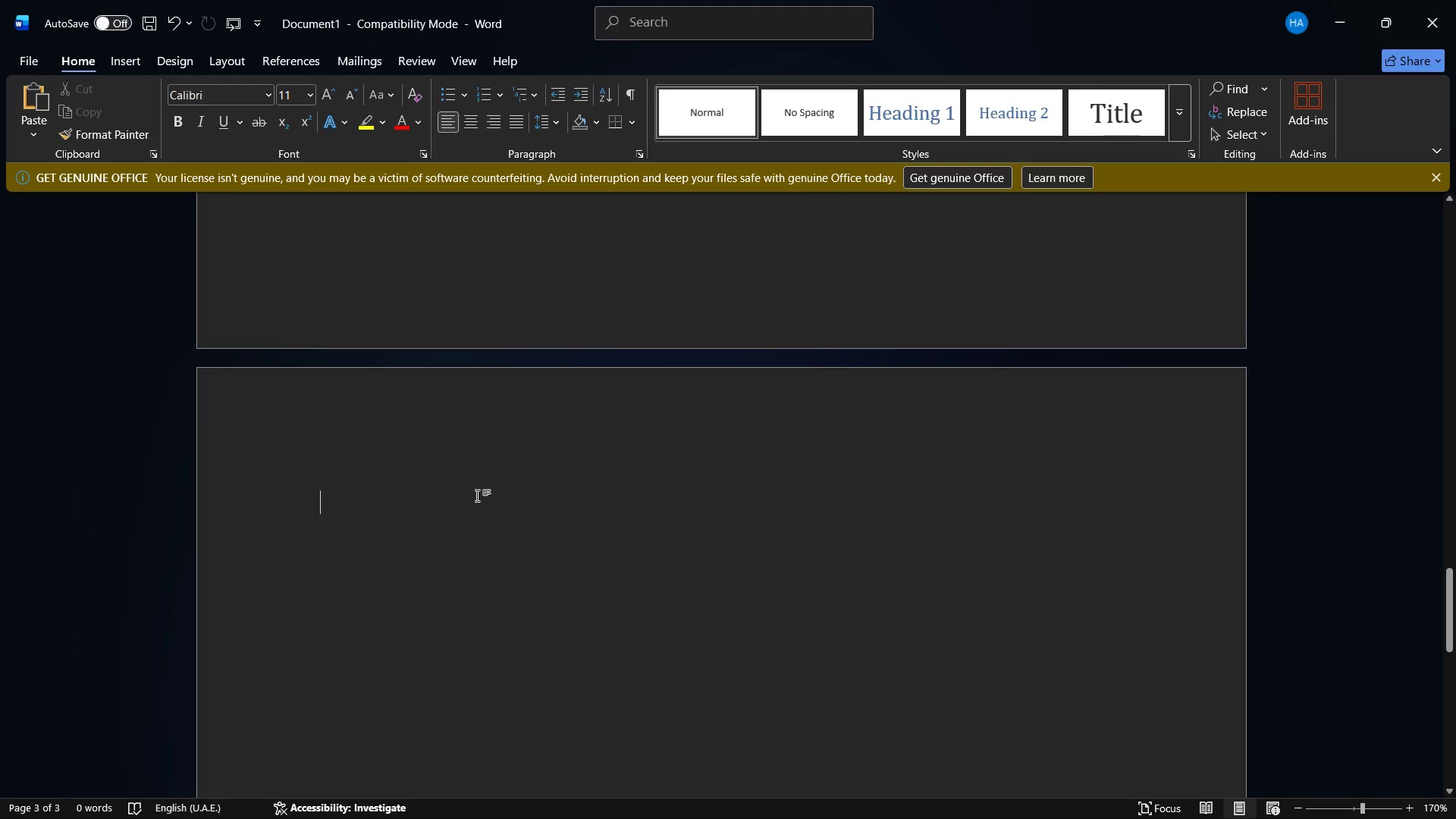 
key(Control+V)
 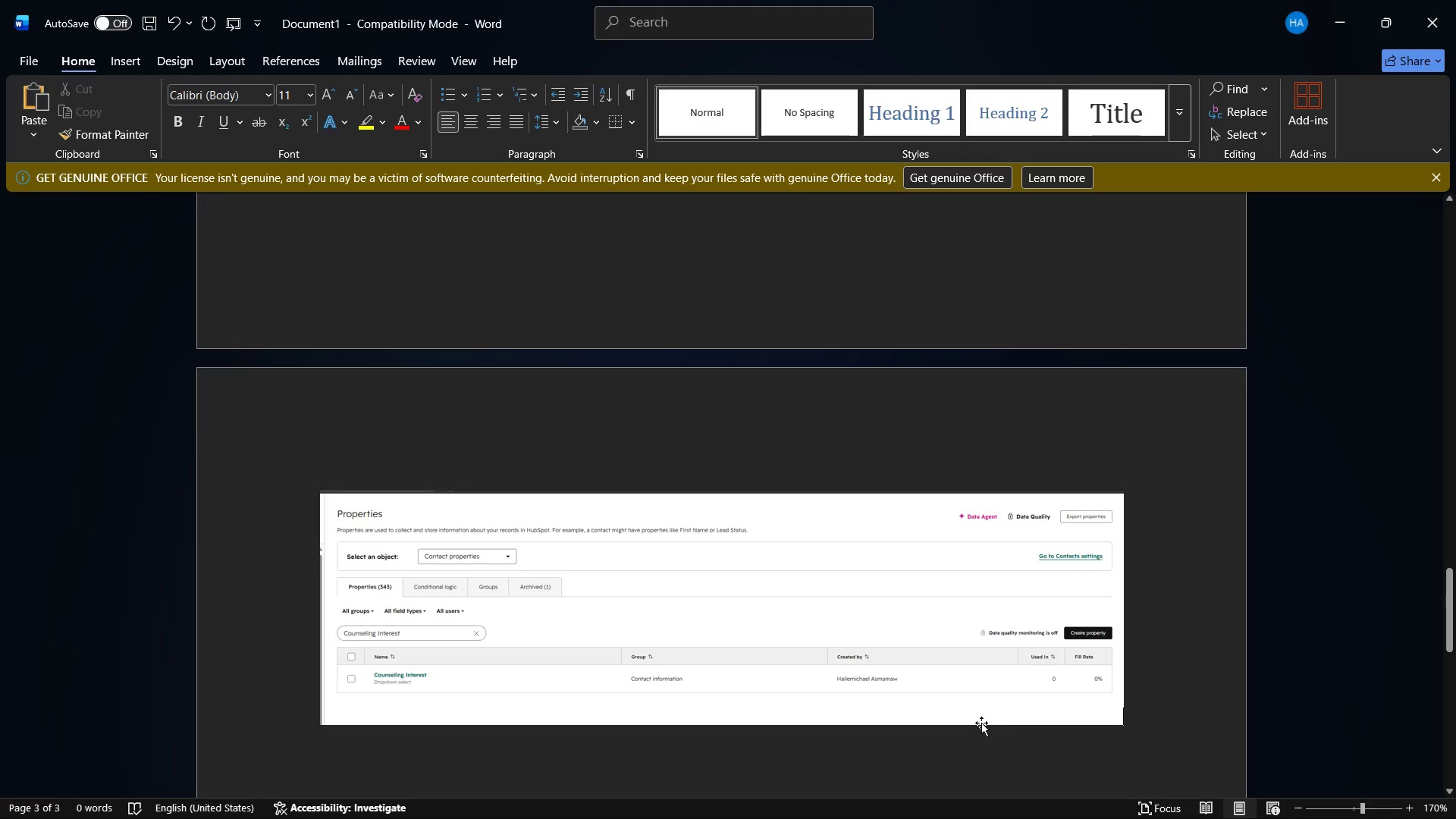 
left_click([1138, 717])
 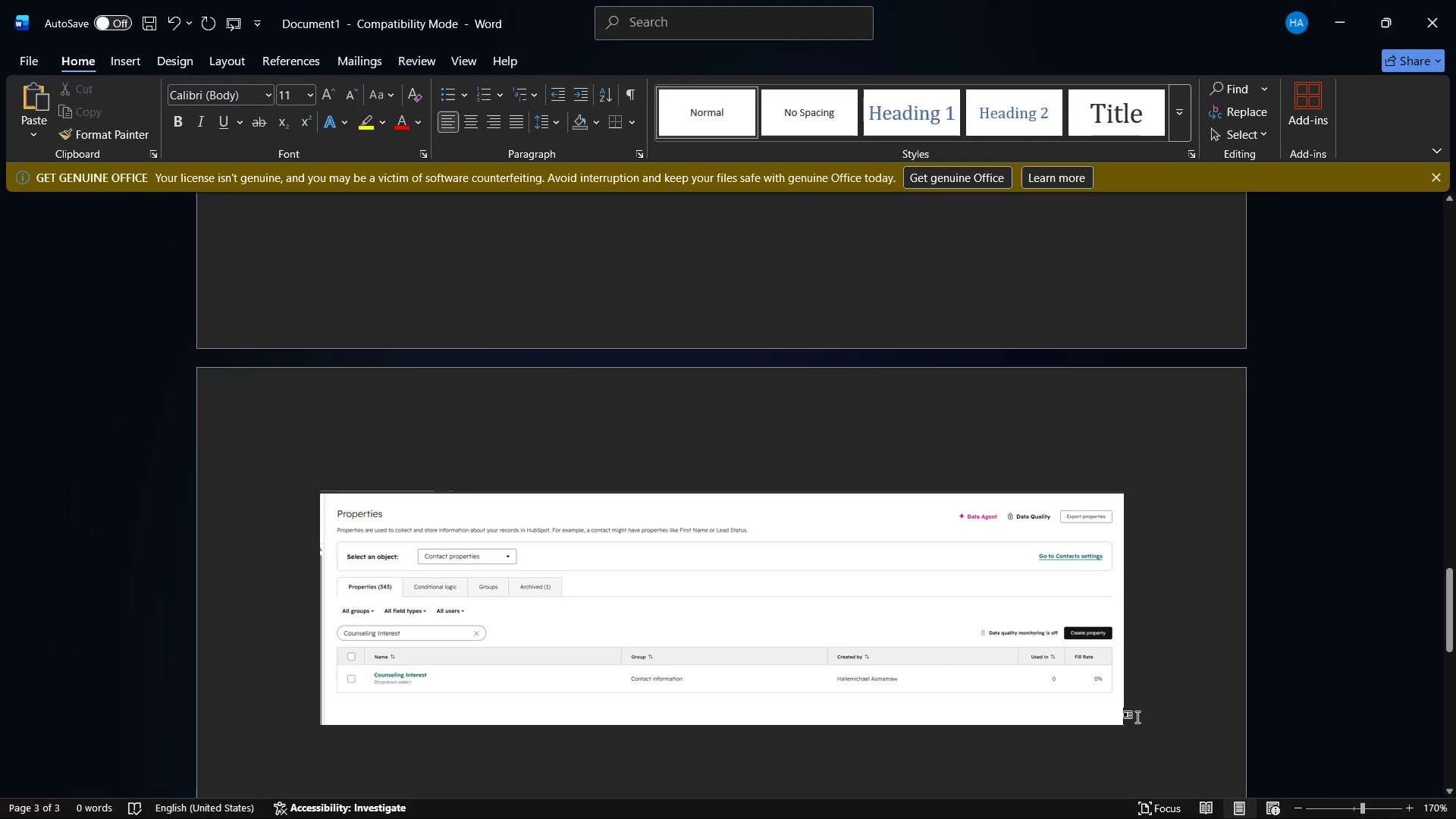 
key(Enter)
 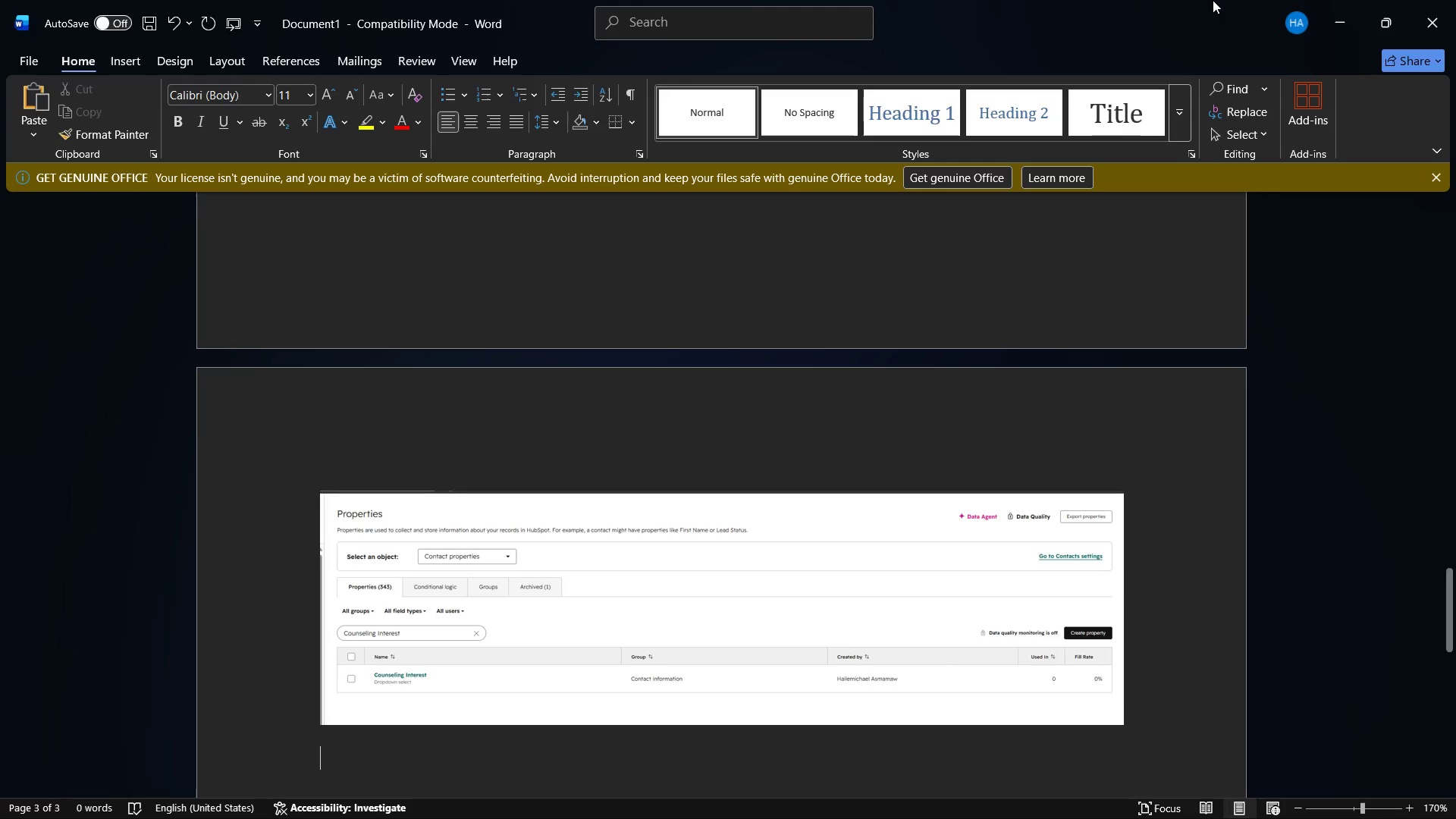 
left_click([1349, 0])
 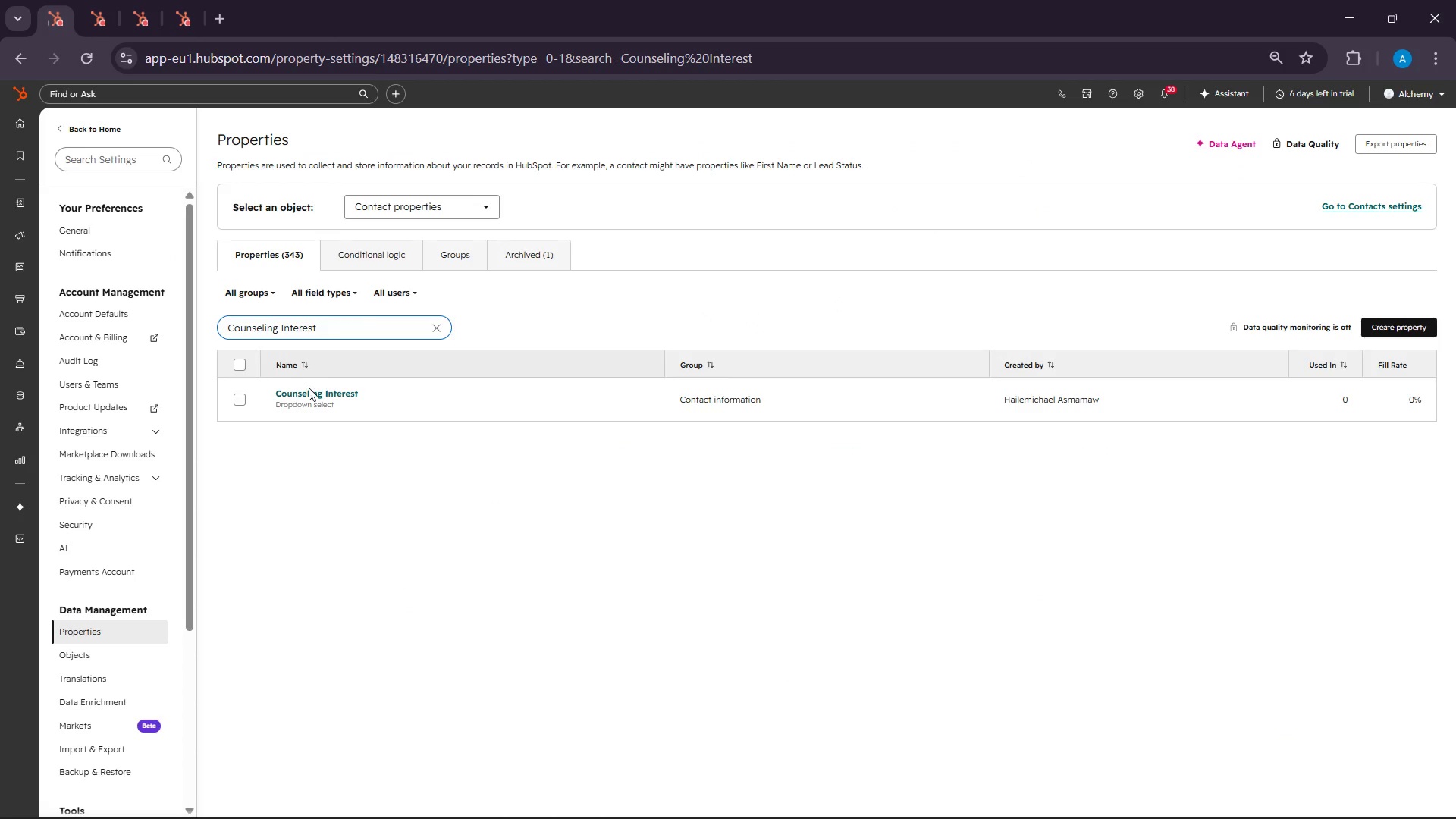 
left_click([309, 389])
 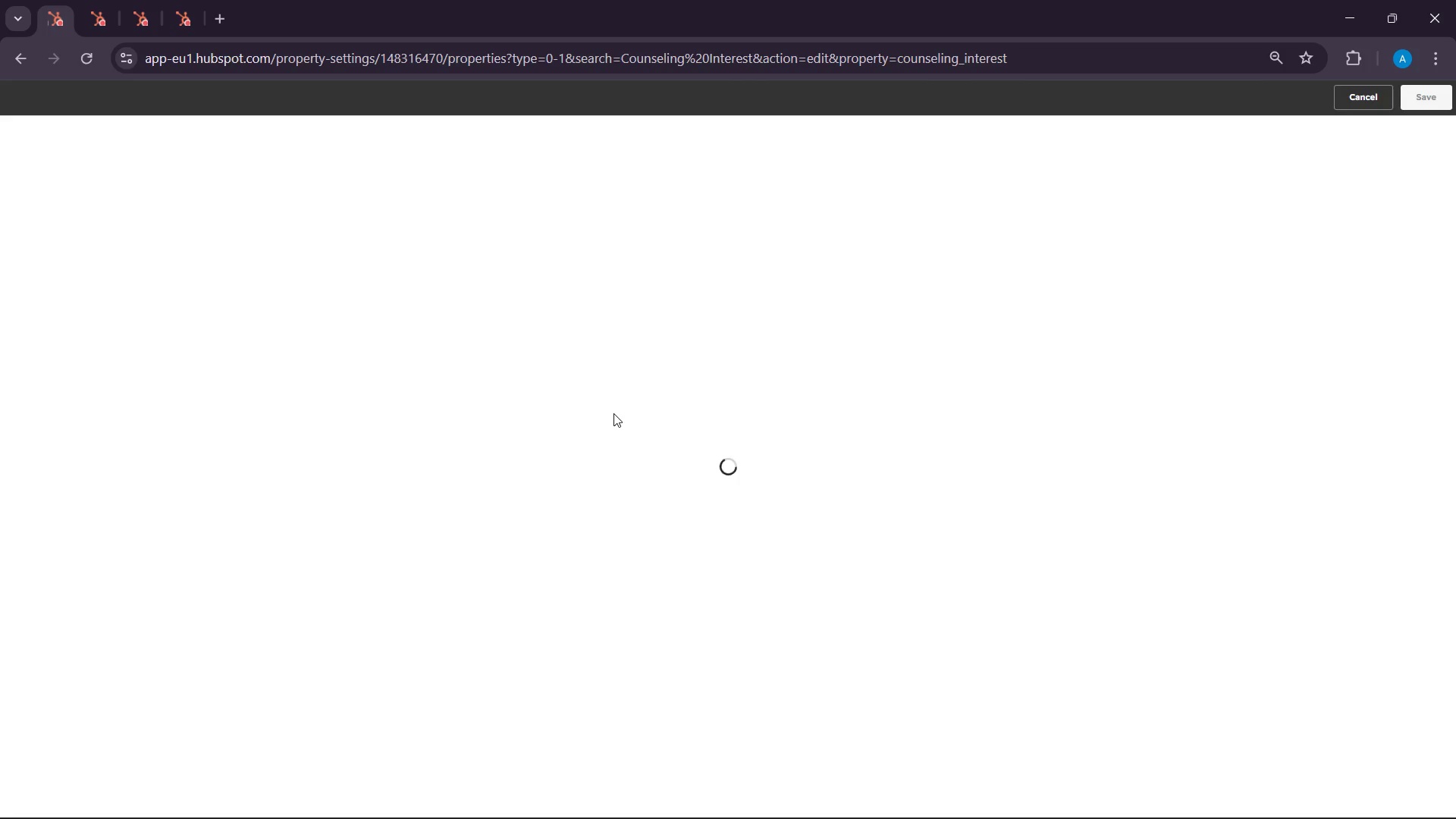 
wait(8.78)
 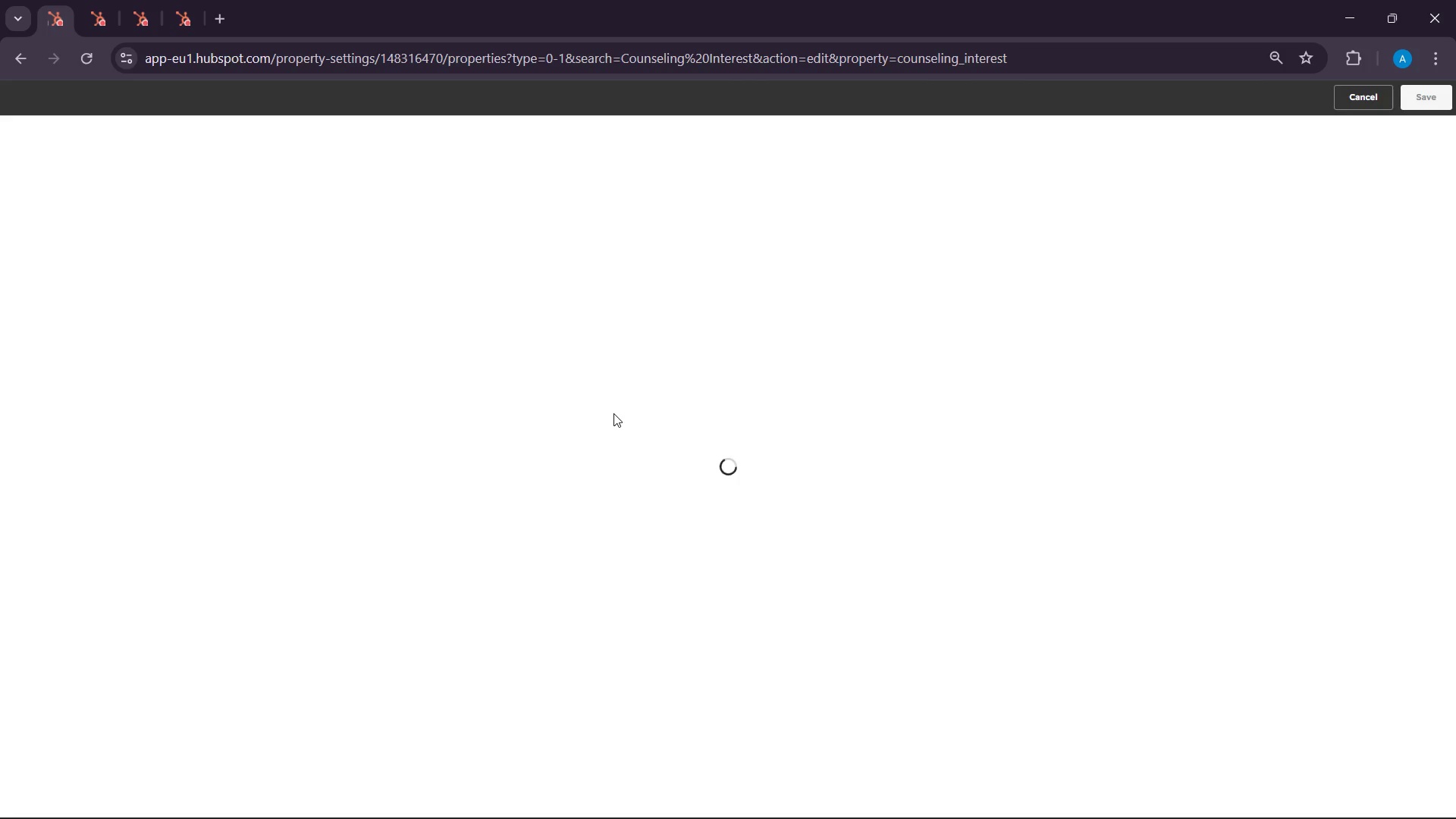 
left_click([1136, 810])
 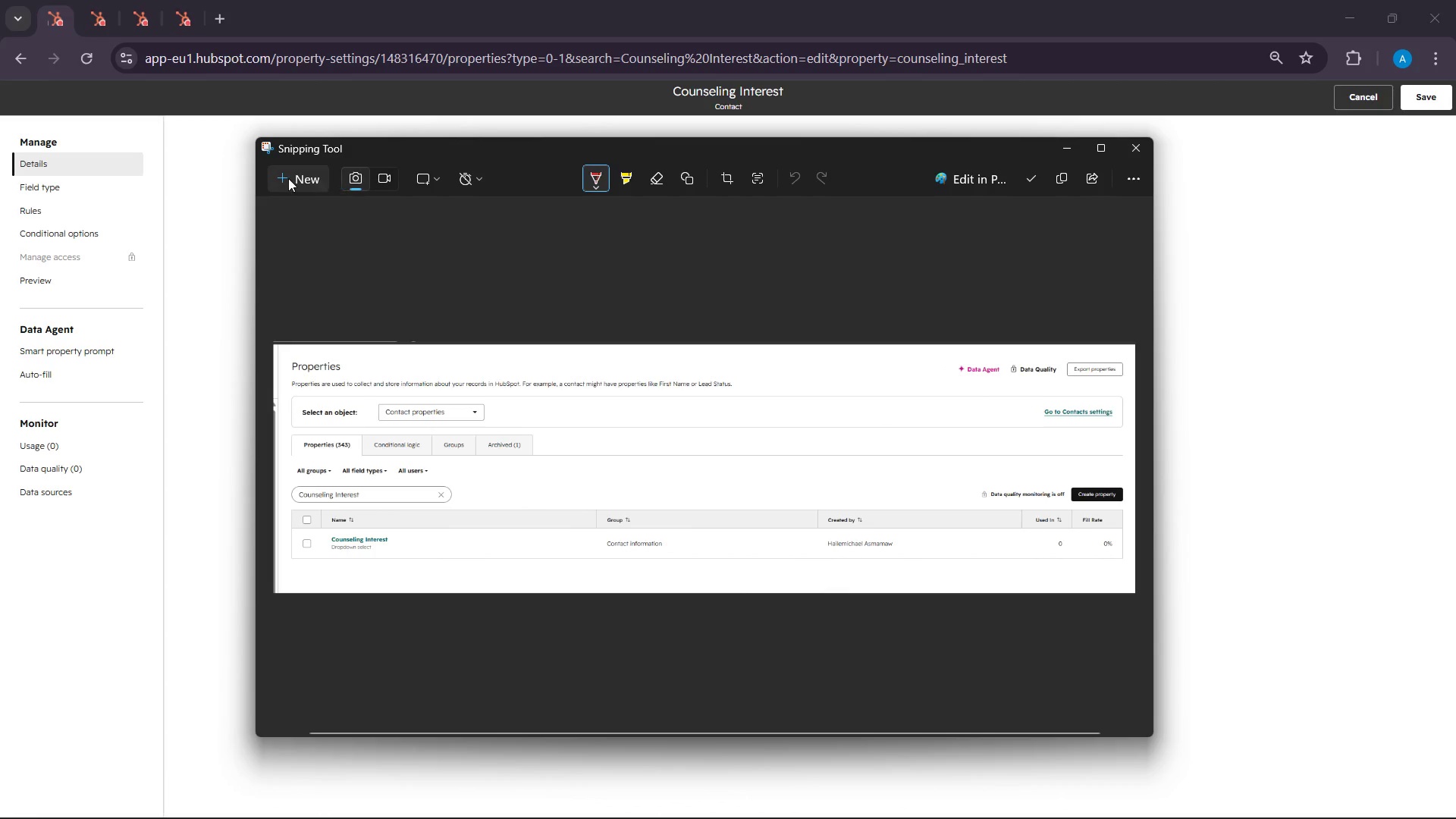 
left_click([288, 178])
 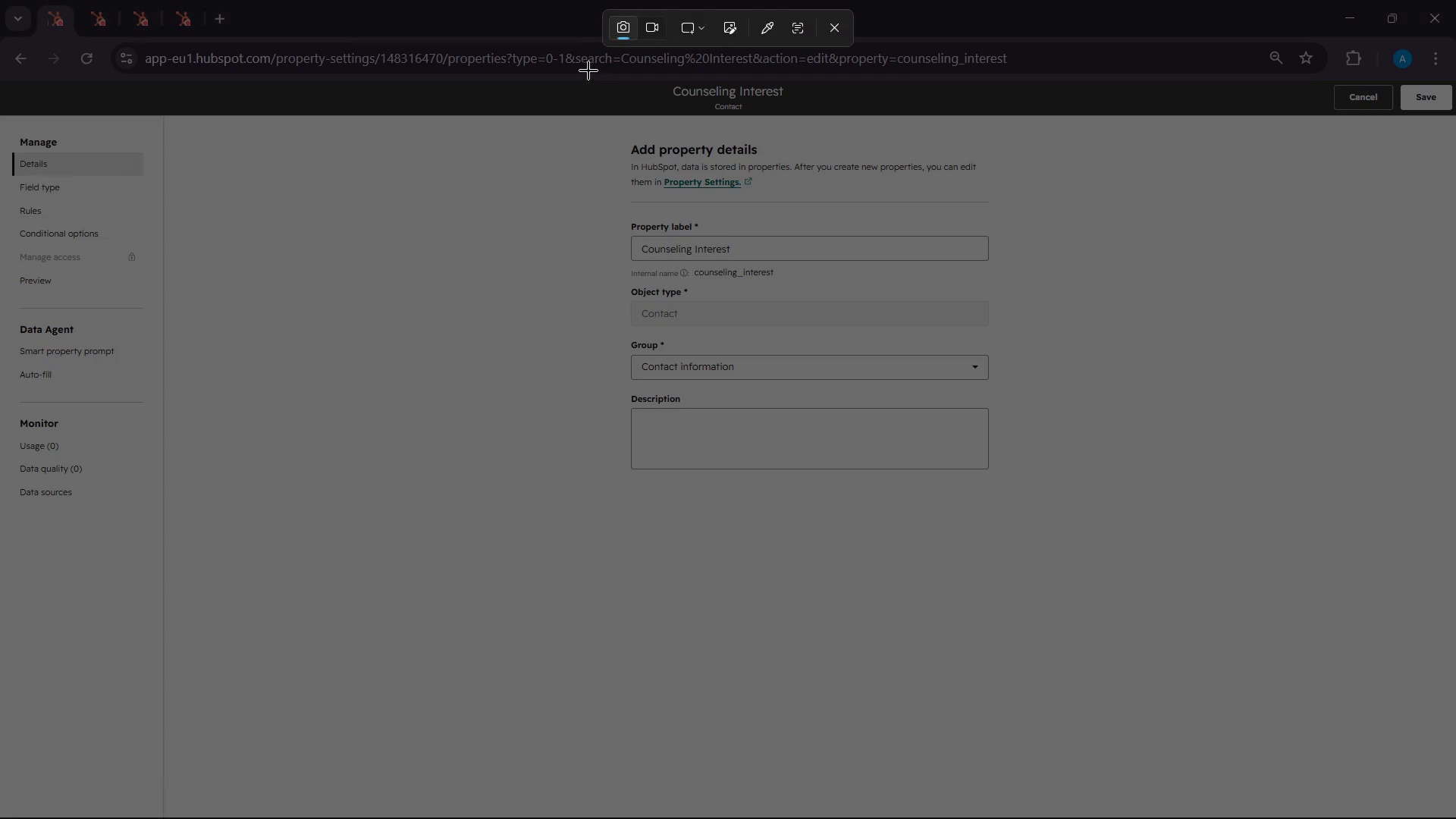 
left_click_drag(start_coordinate=[572, 63], to_coordinate=[995, 485])
 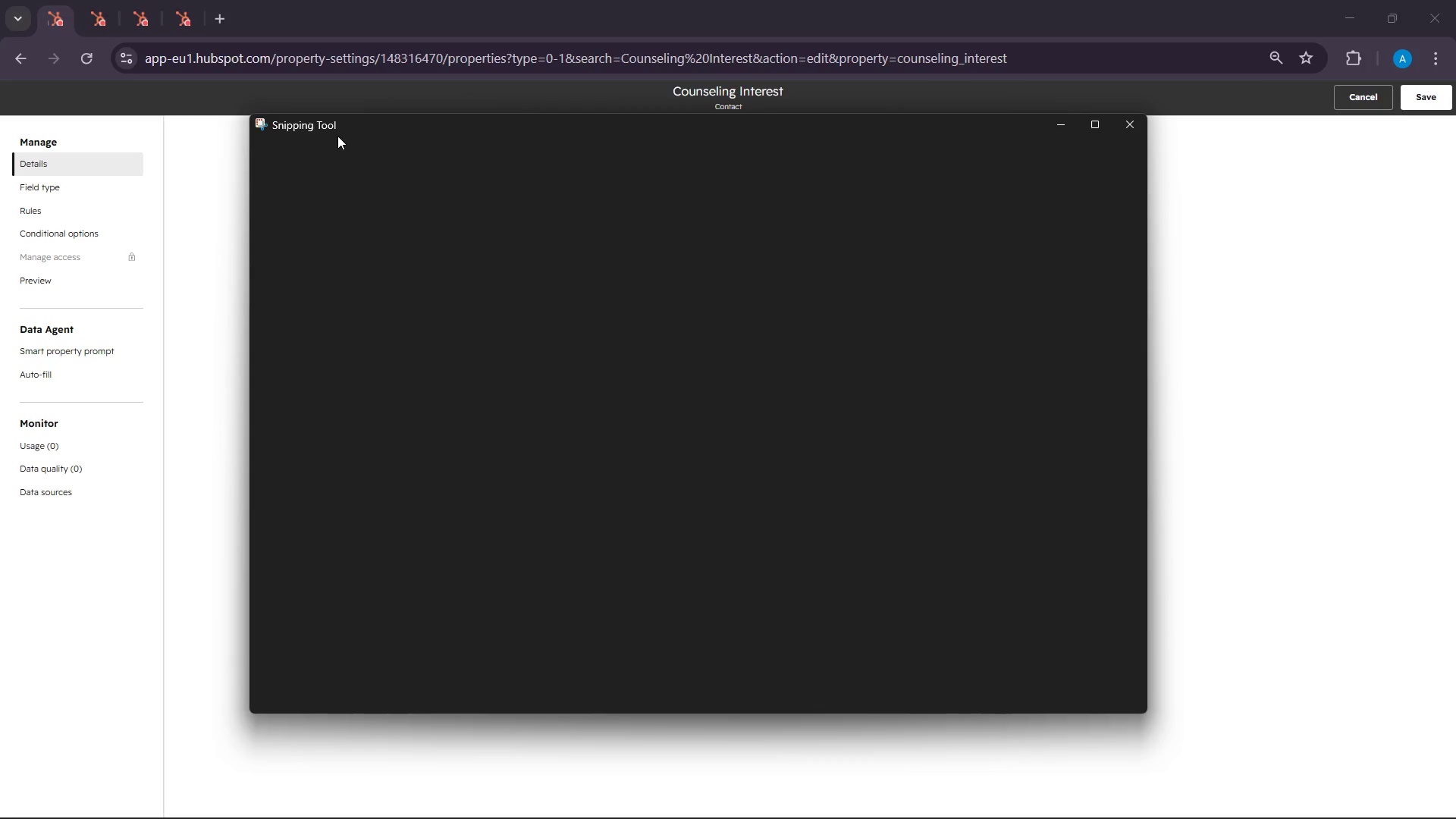 
left_click([281, 160])
 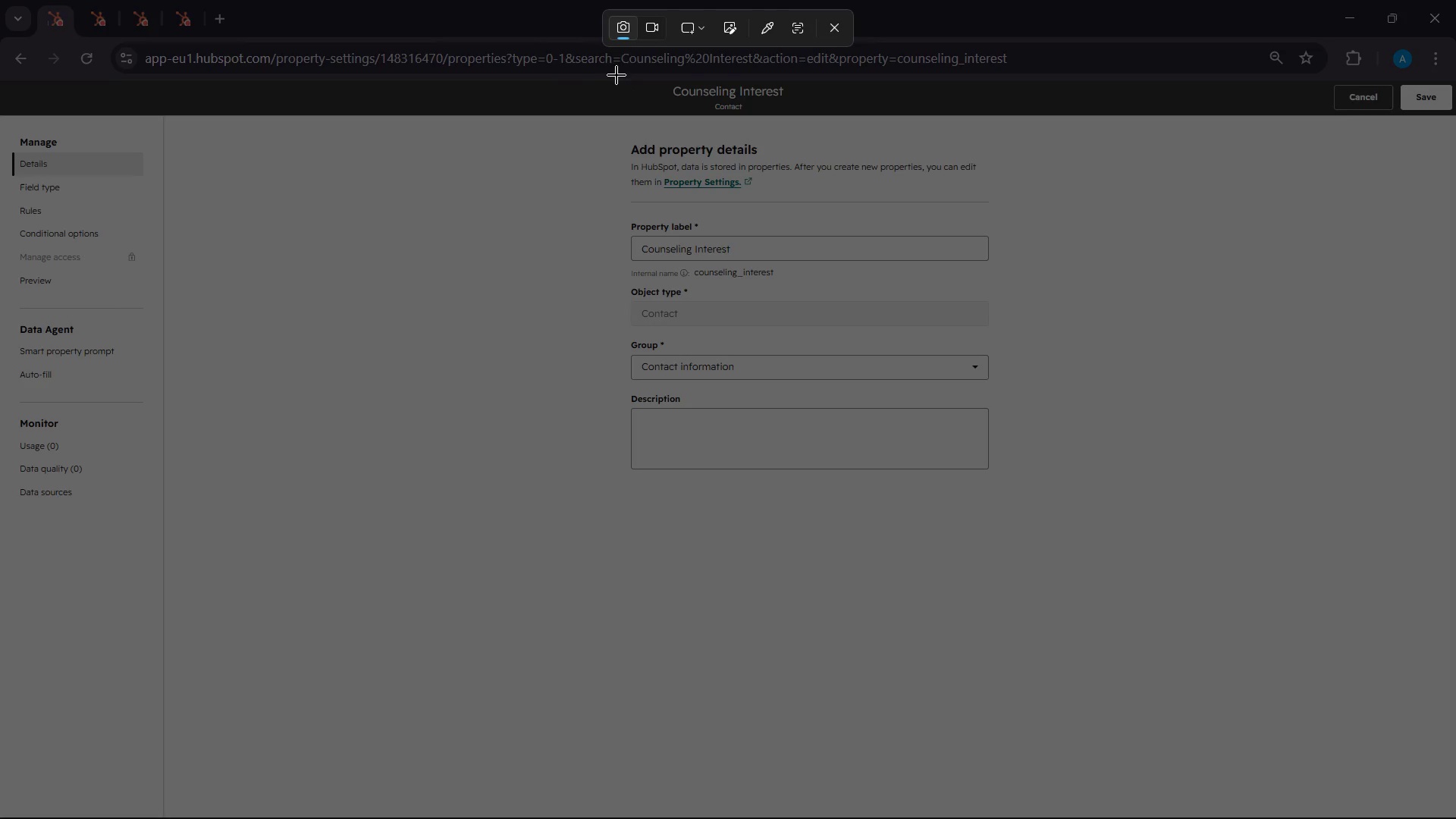 
left_click_drag(start_coordinate=[590, 70], to_coordinate=[1041, 509])
 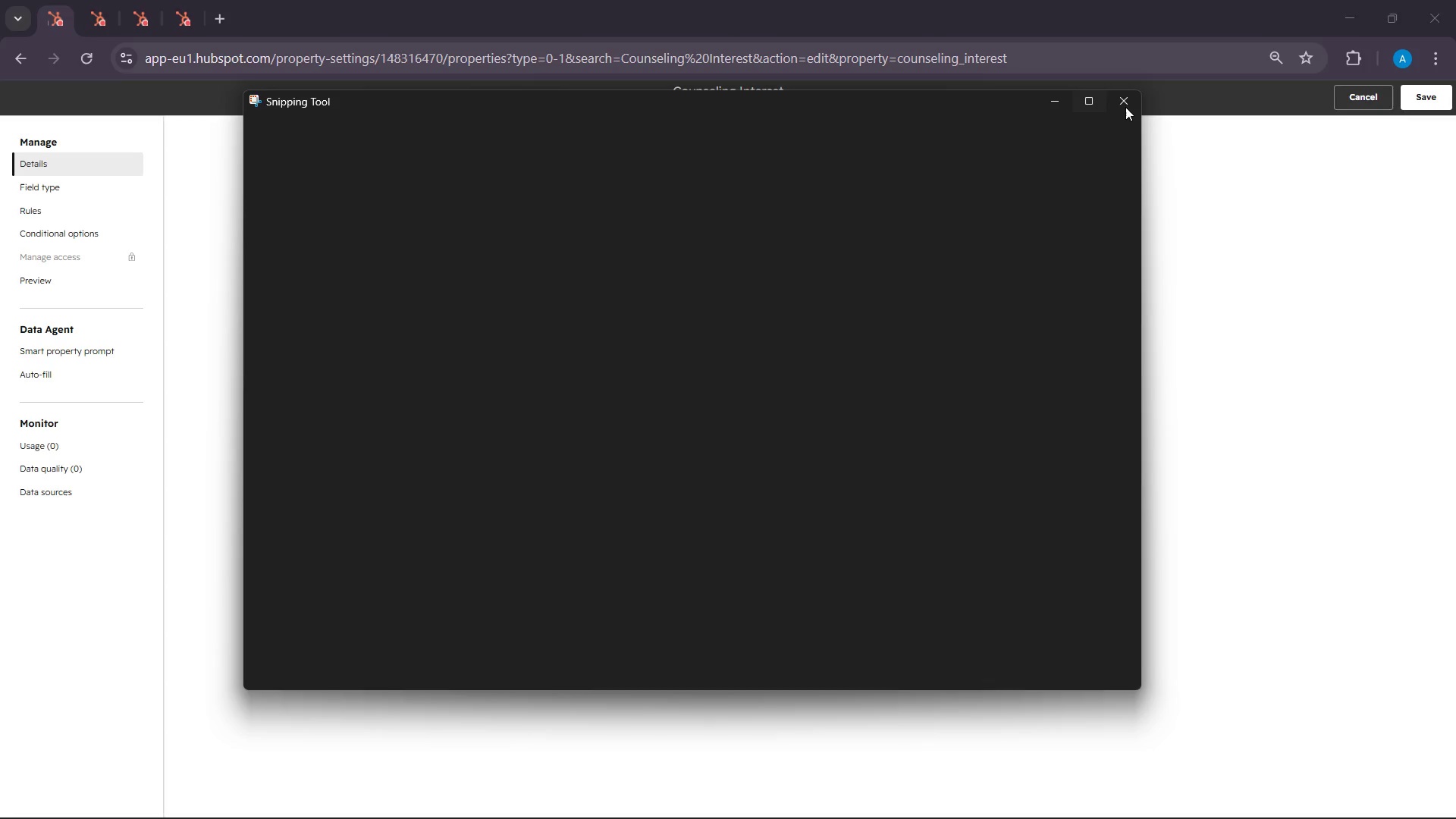 
left_click([1050, 136])
 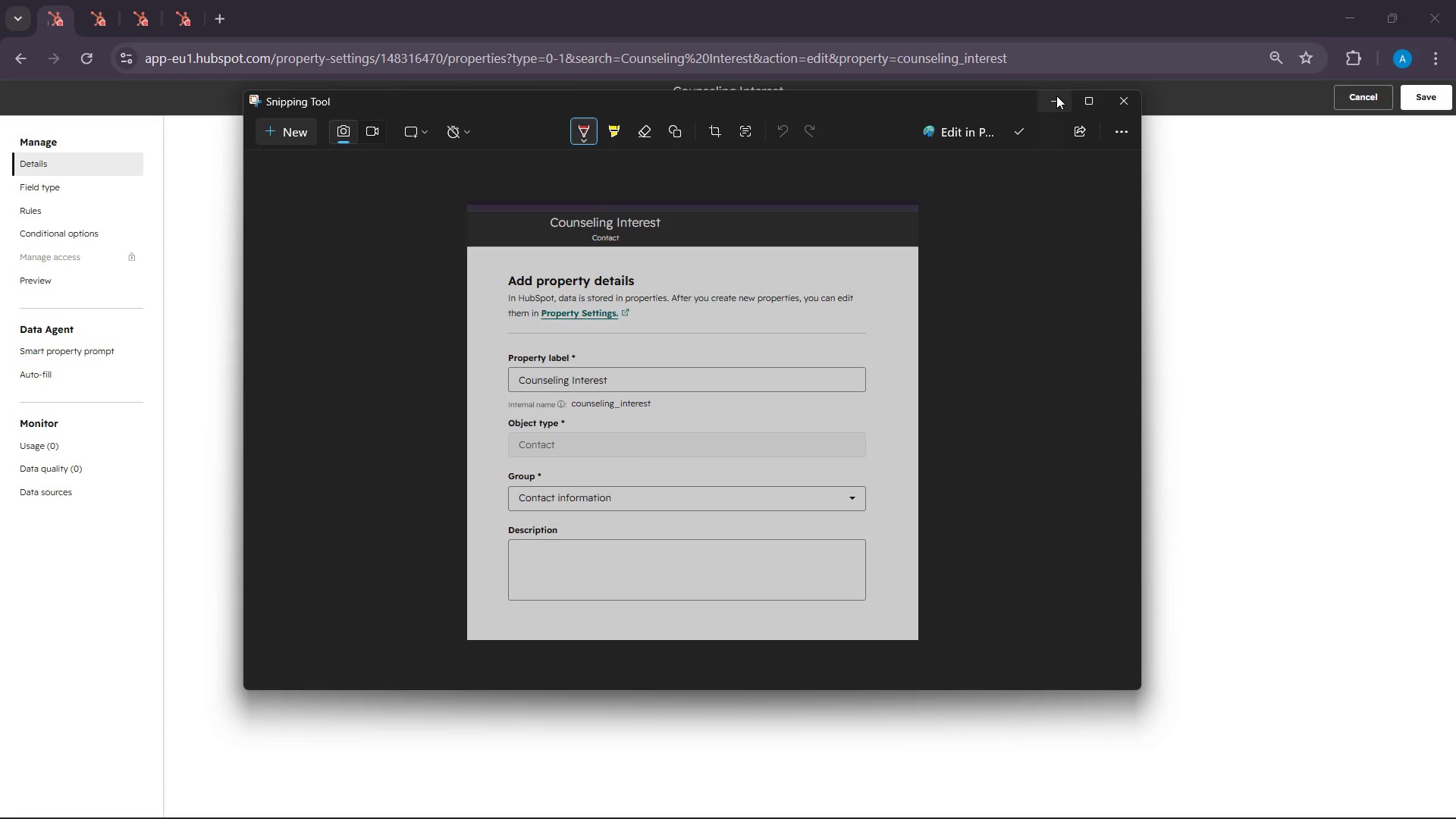 
left_click([1056, 96])
 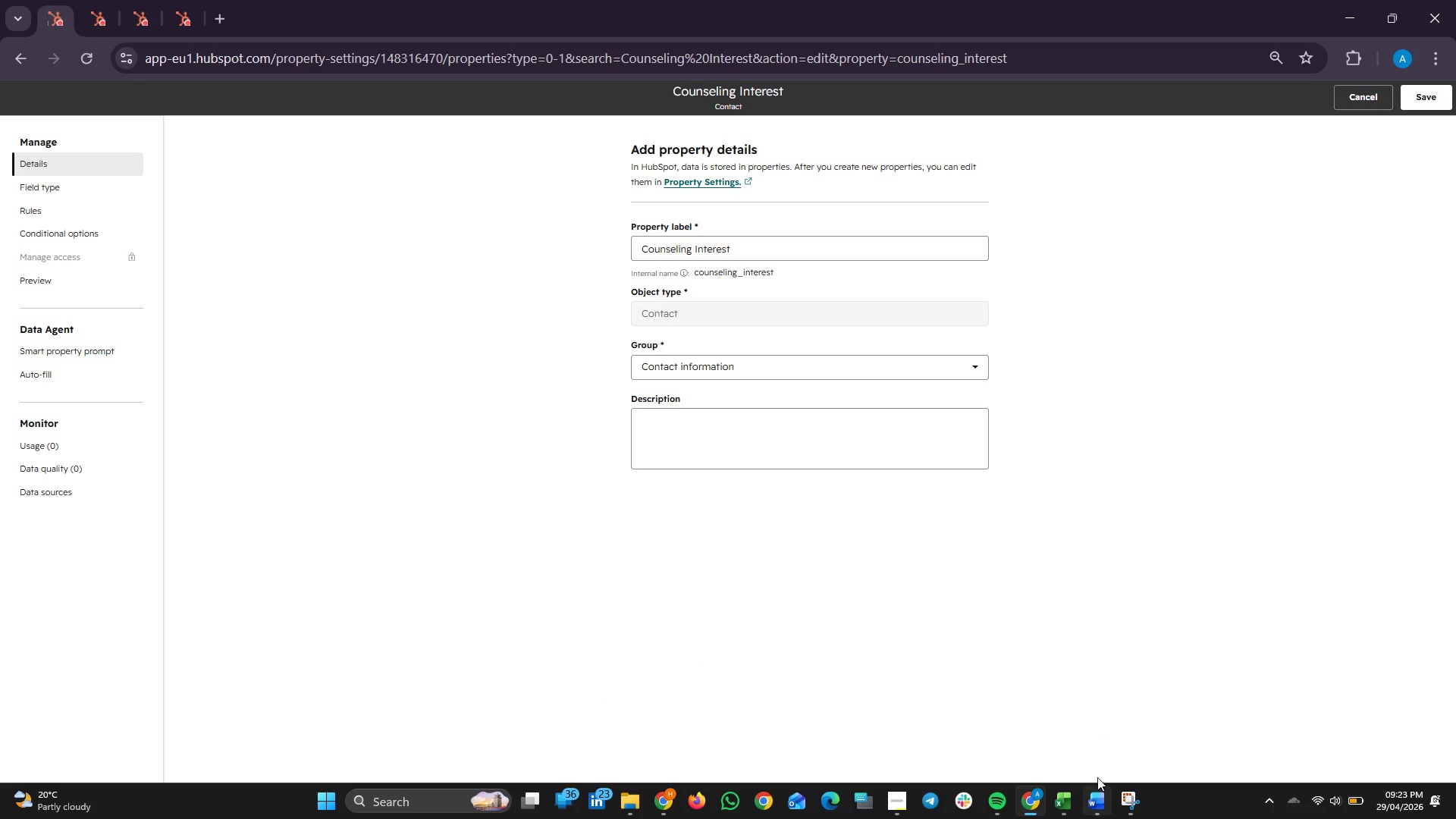 
left_click([1096, 814])
 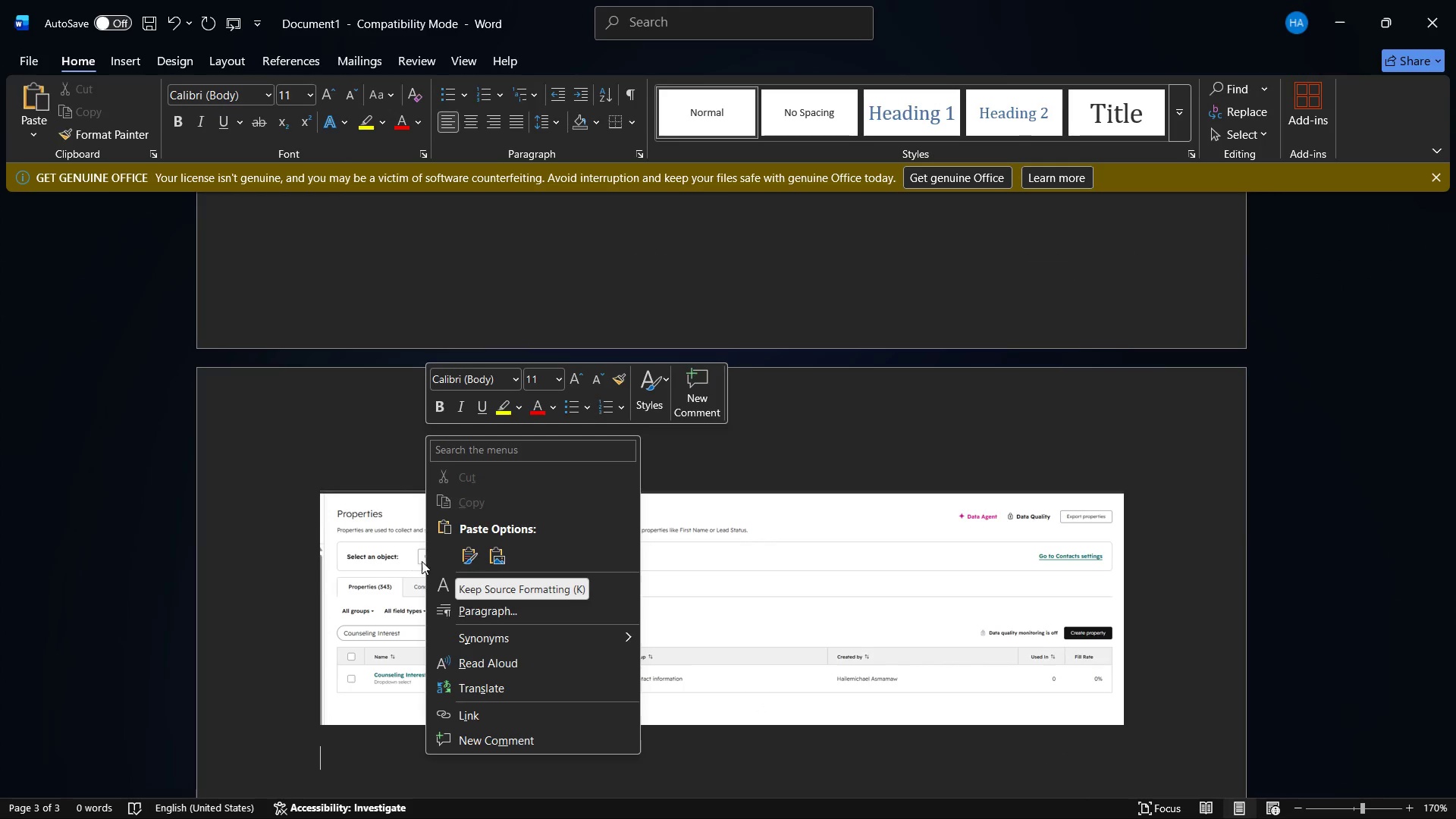 
left_click([466, 551])
 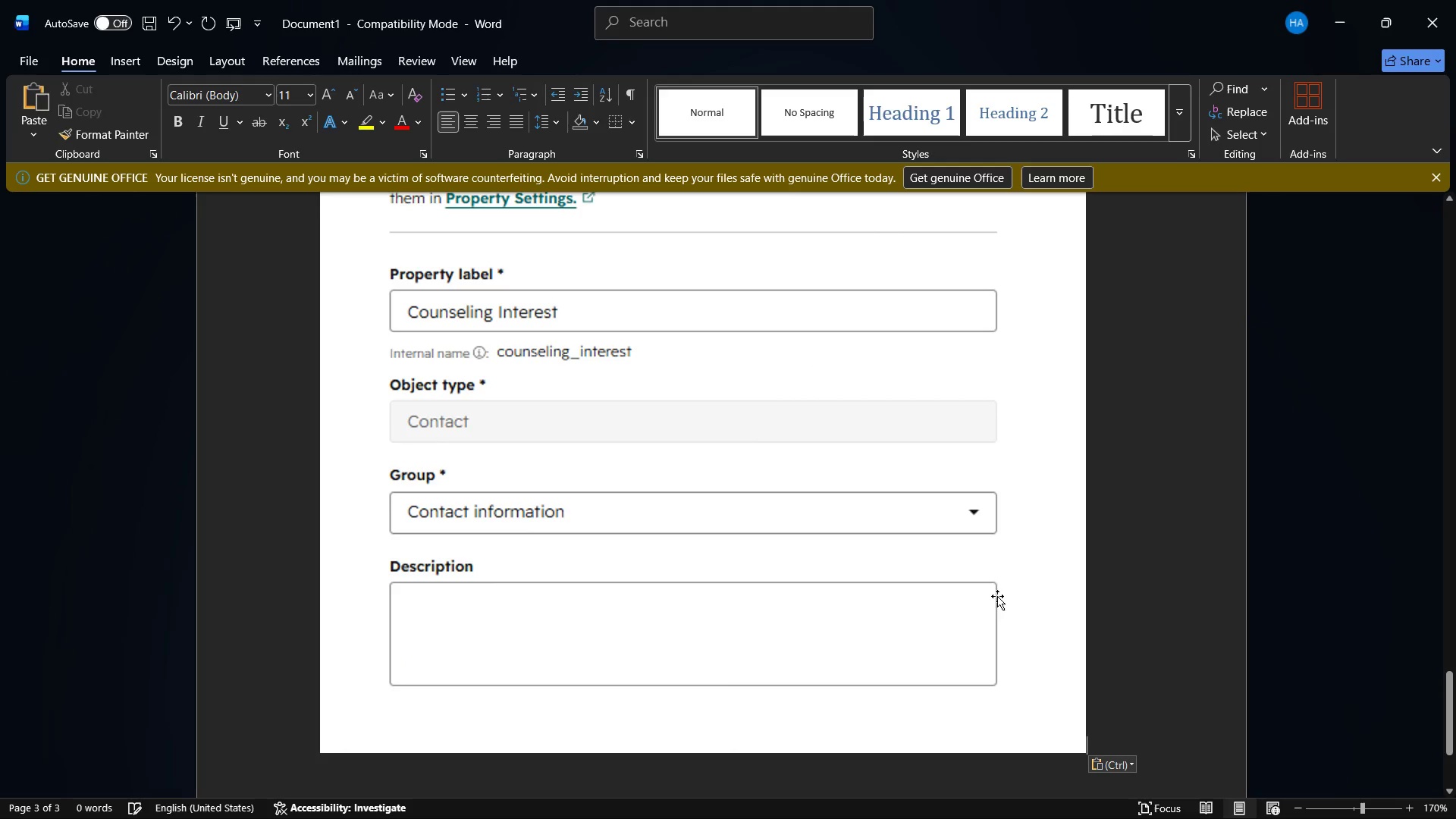 
scroll: coordinate [1020, 613], scroll_direction: down, amount: 7.0
 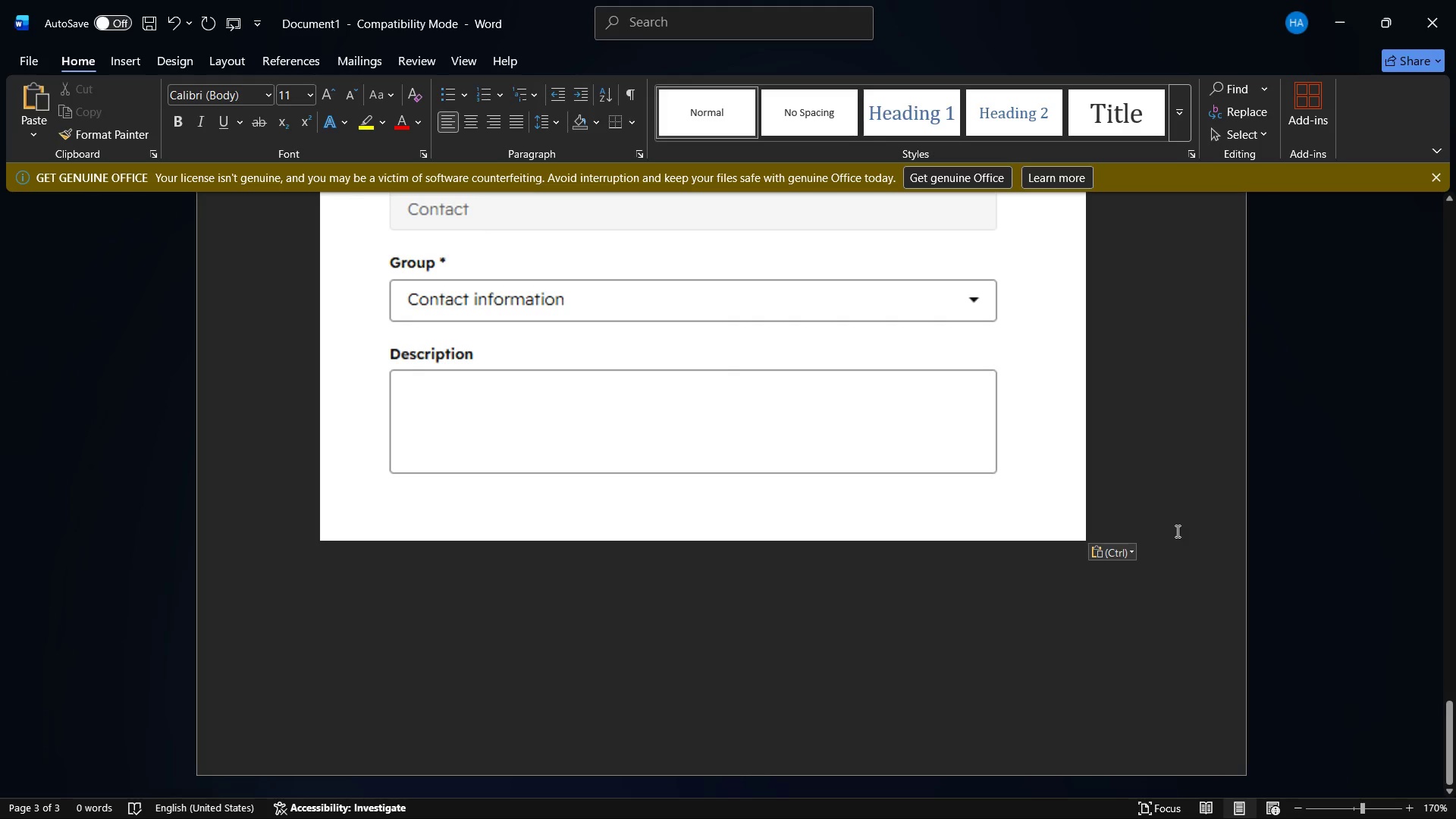 
key(Enter)
 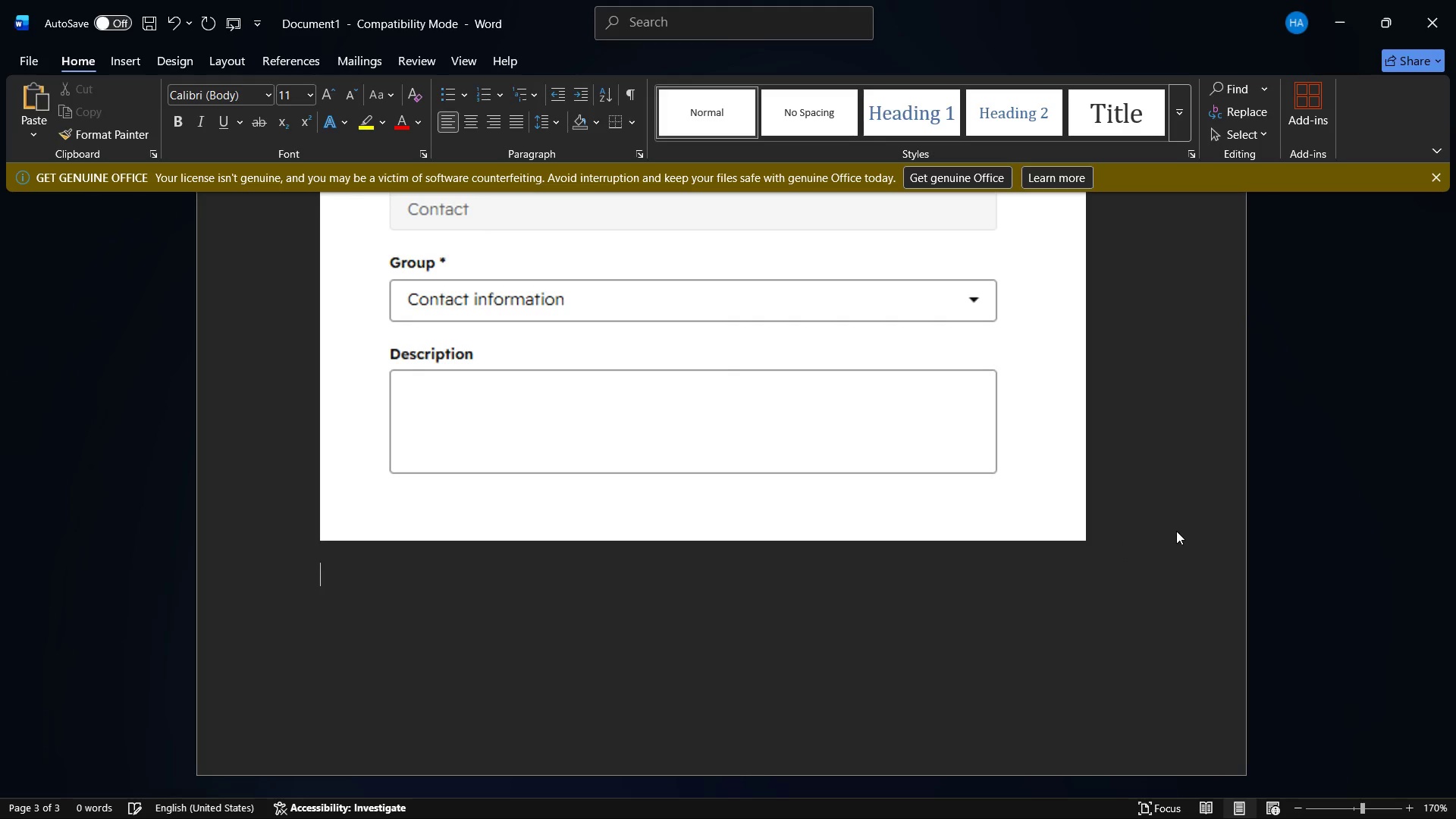 
key(Enter)
 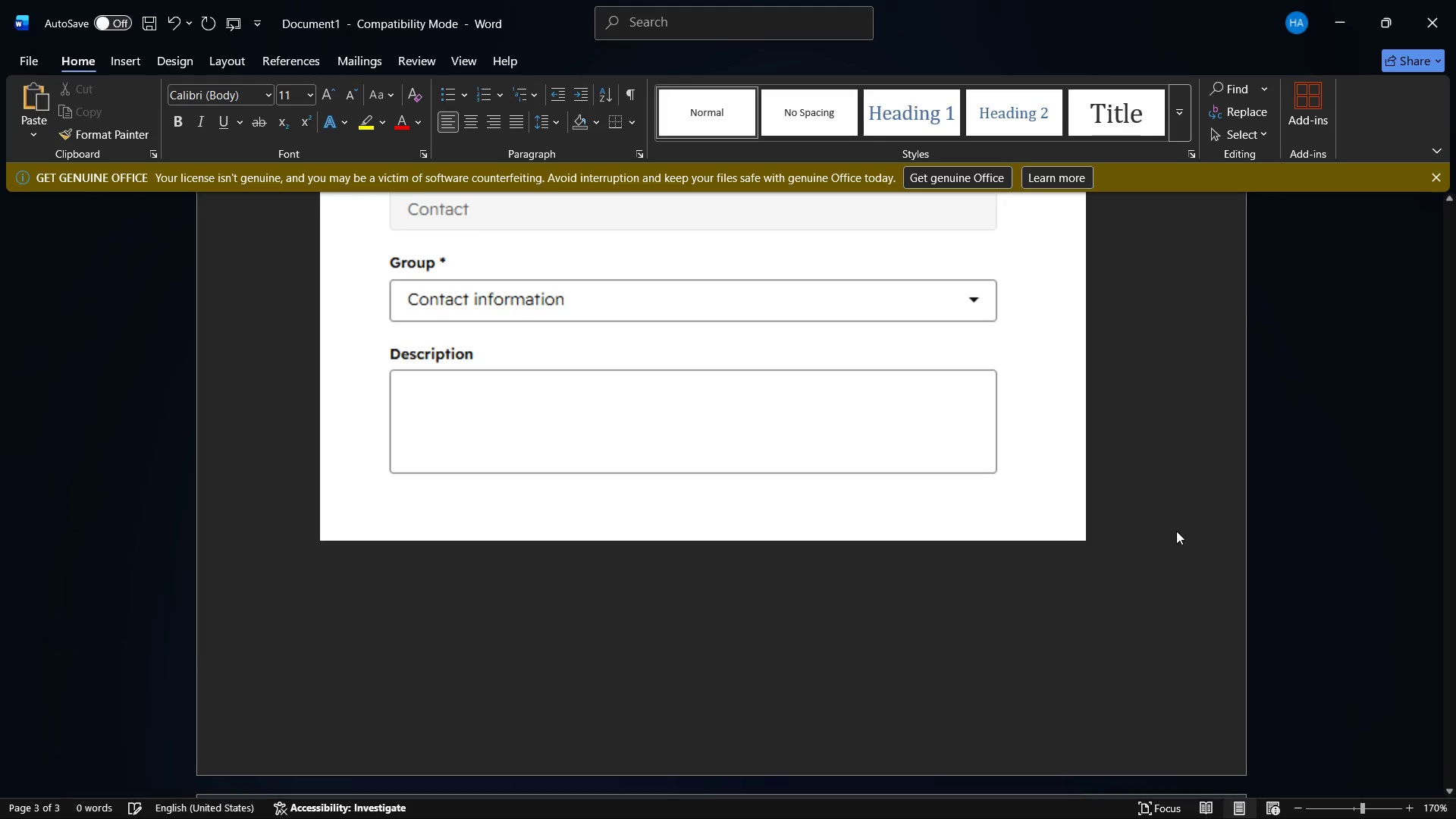 
key(Enter)
 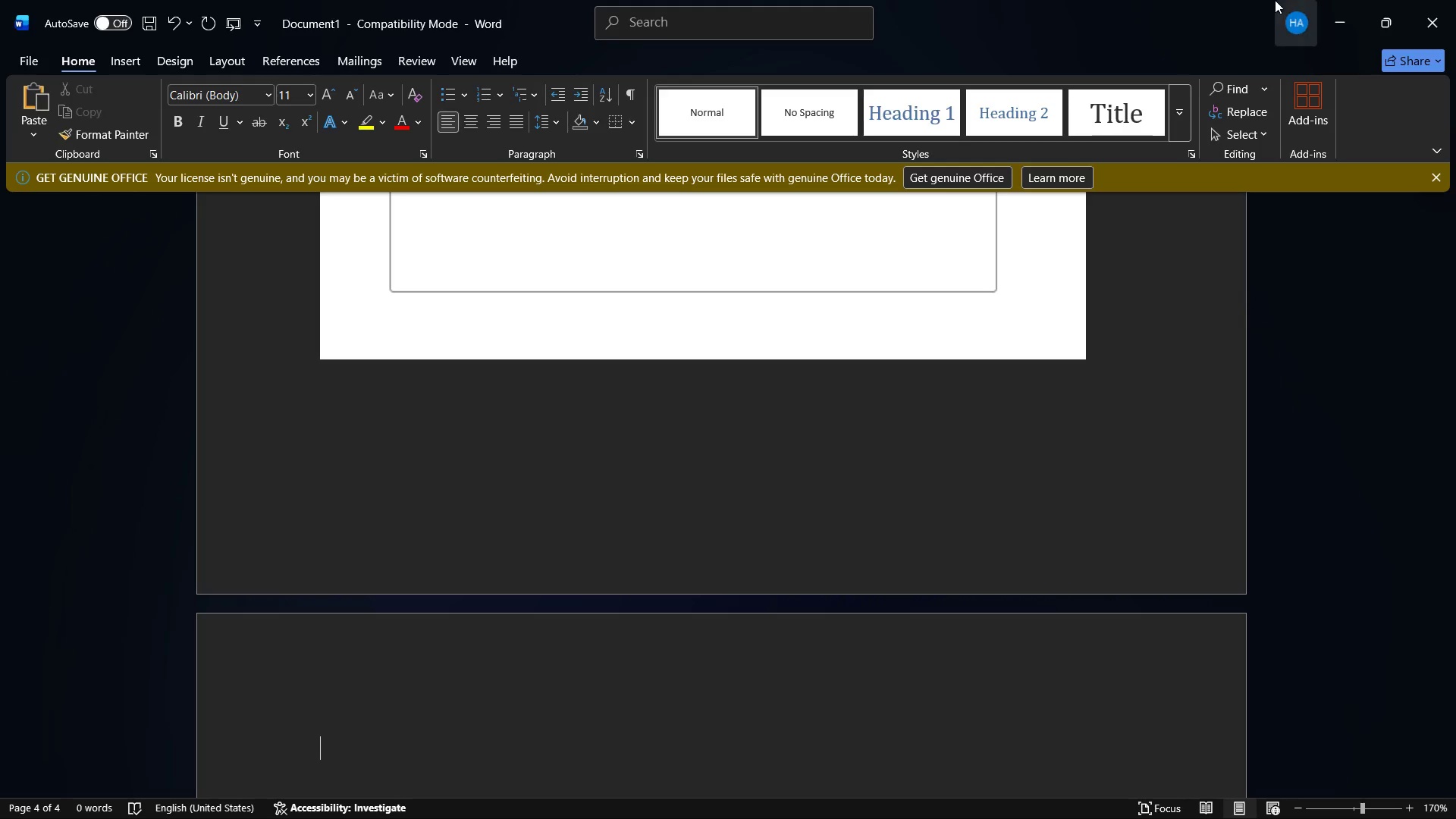 
left_click([1340, 0])
 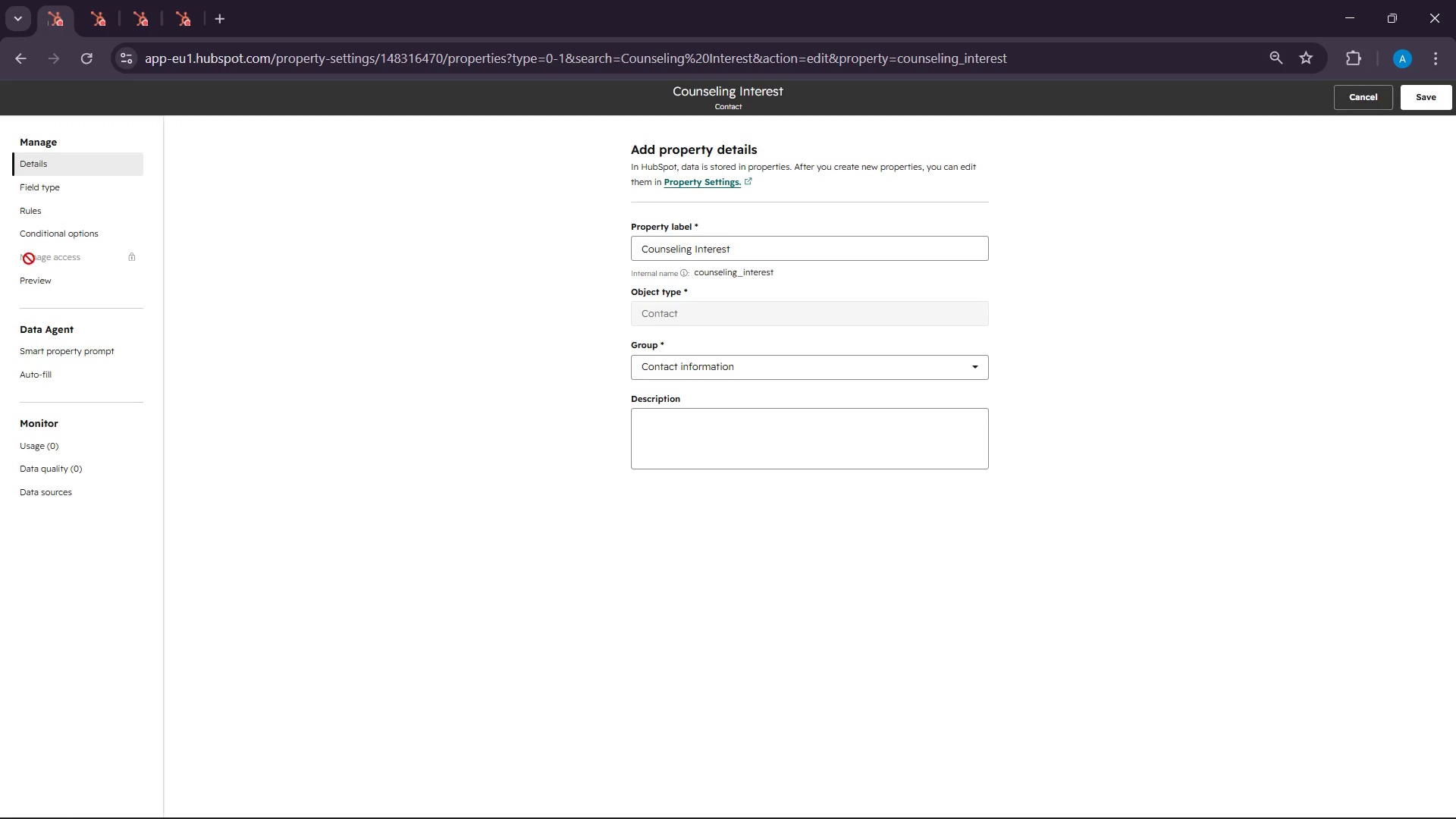 
left_click([39, 193])
 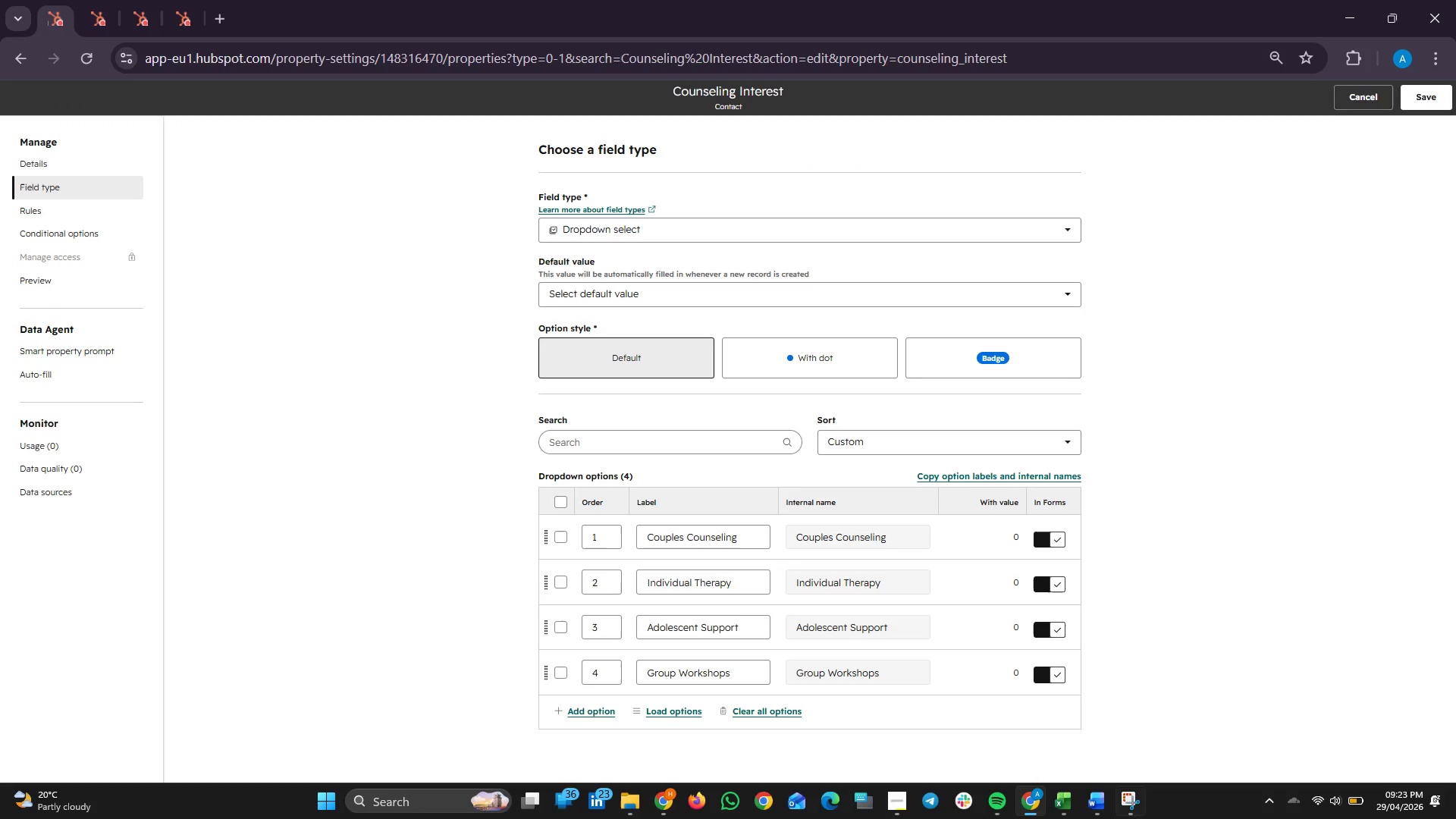 
left_click([1130, 795])
 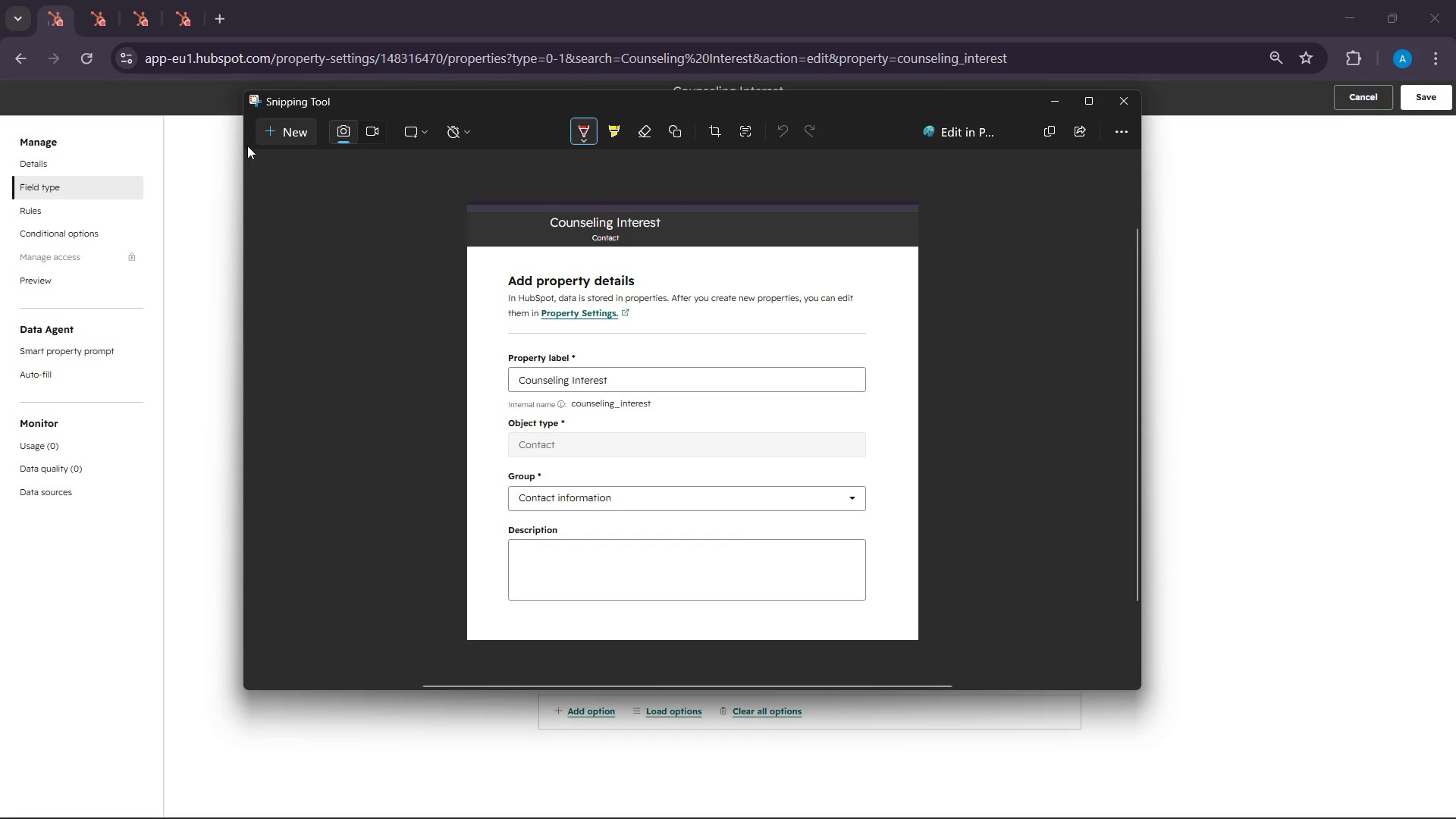 
left_click([290, 133])
 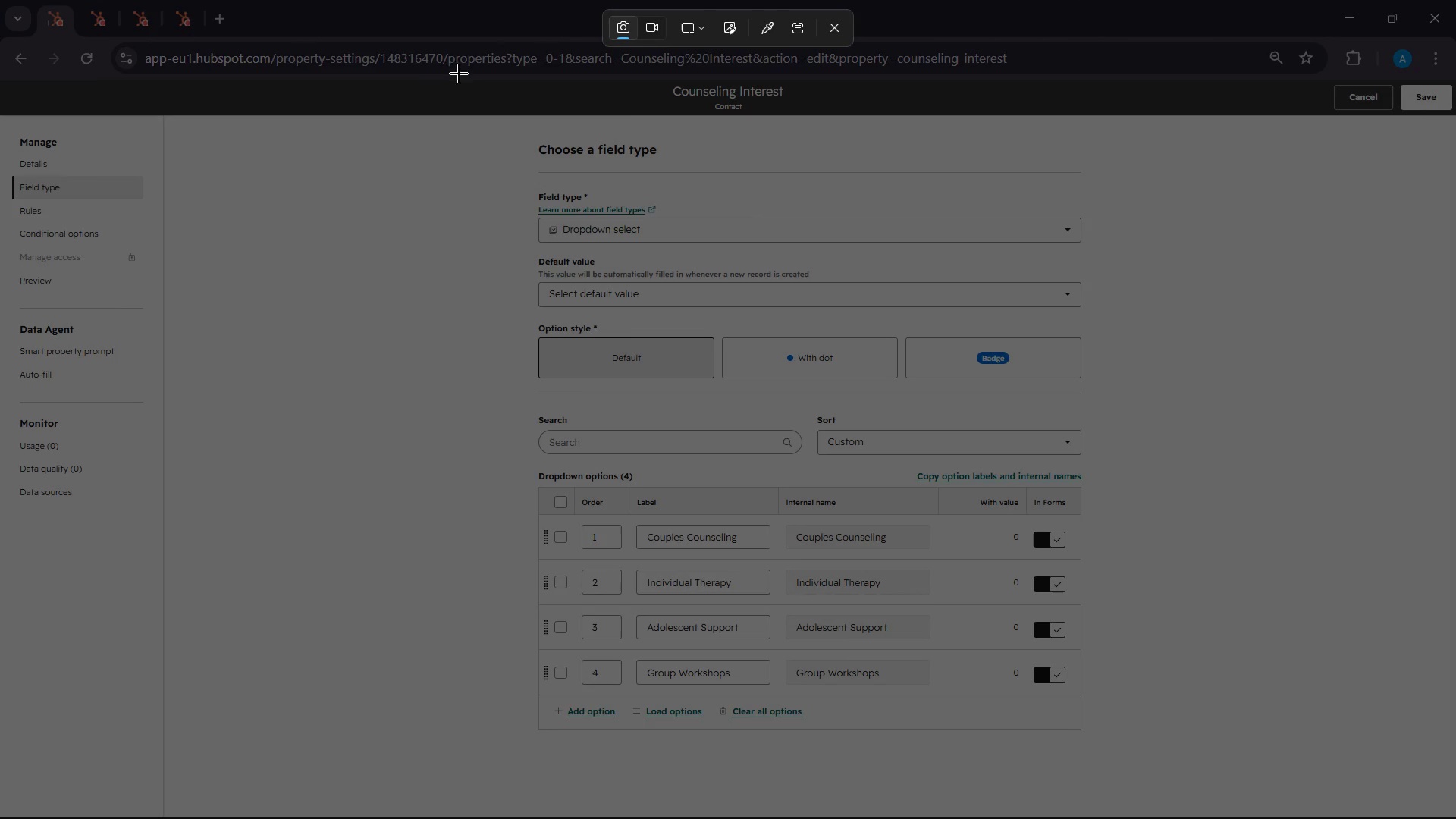 
left_click_drag(start_coordinate=[473, 74], to_coordinate=[1109, 770])
 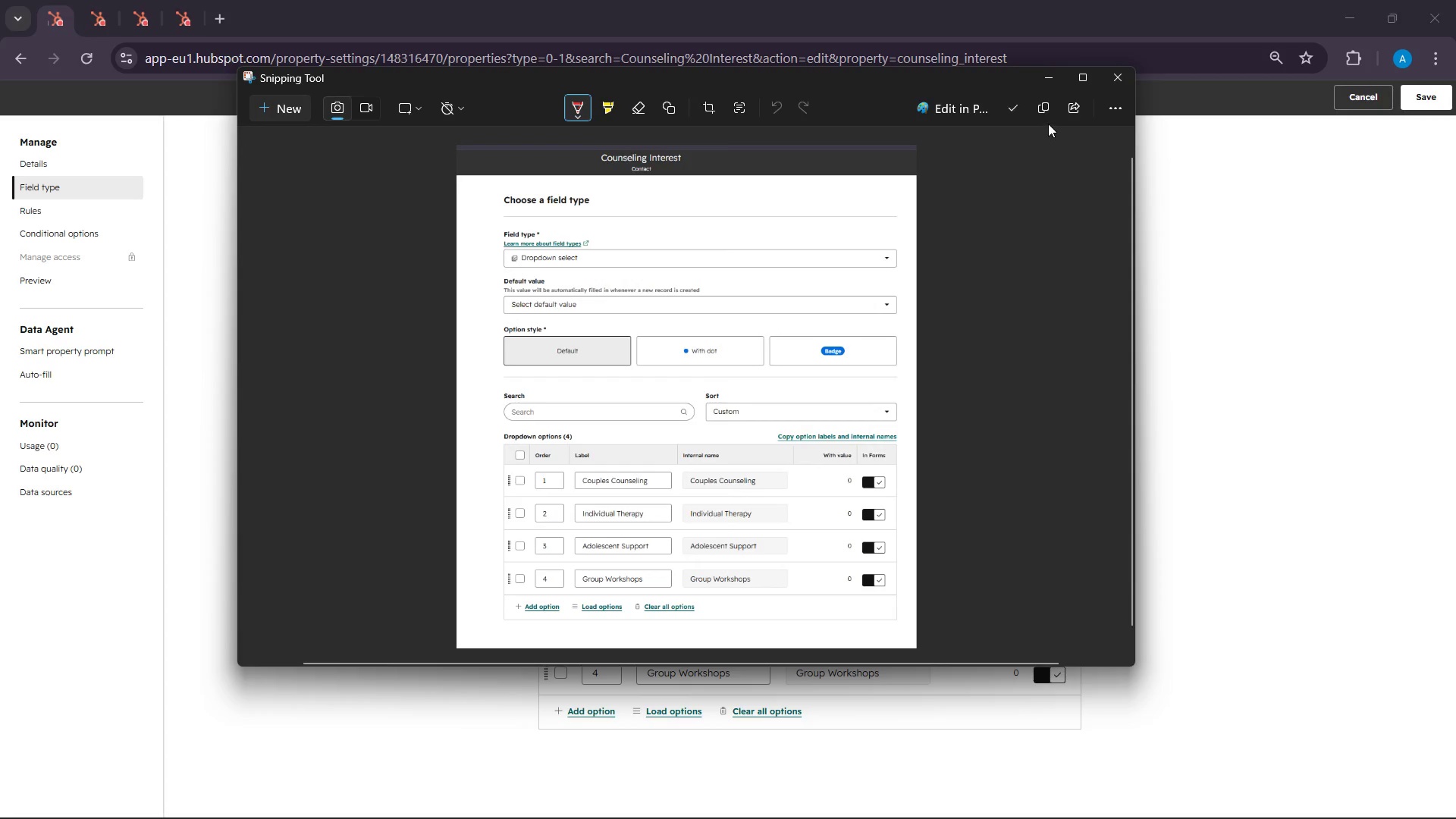 
left_click([1050, 81])
 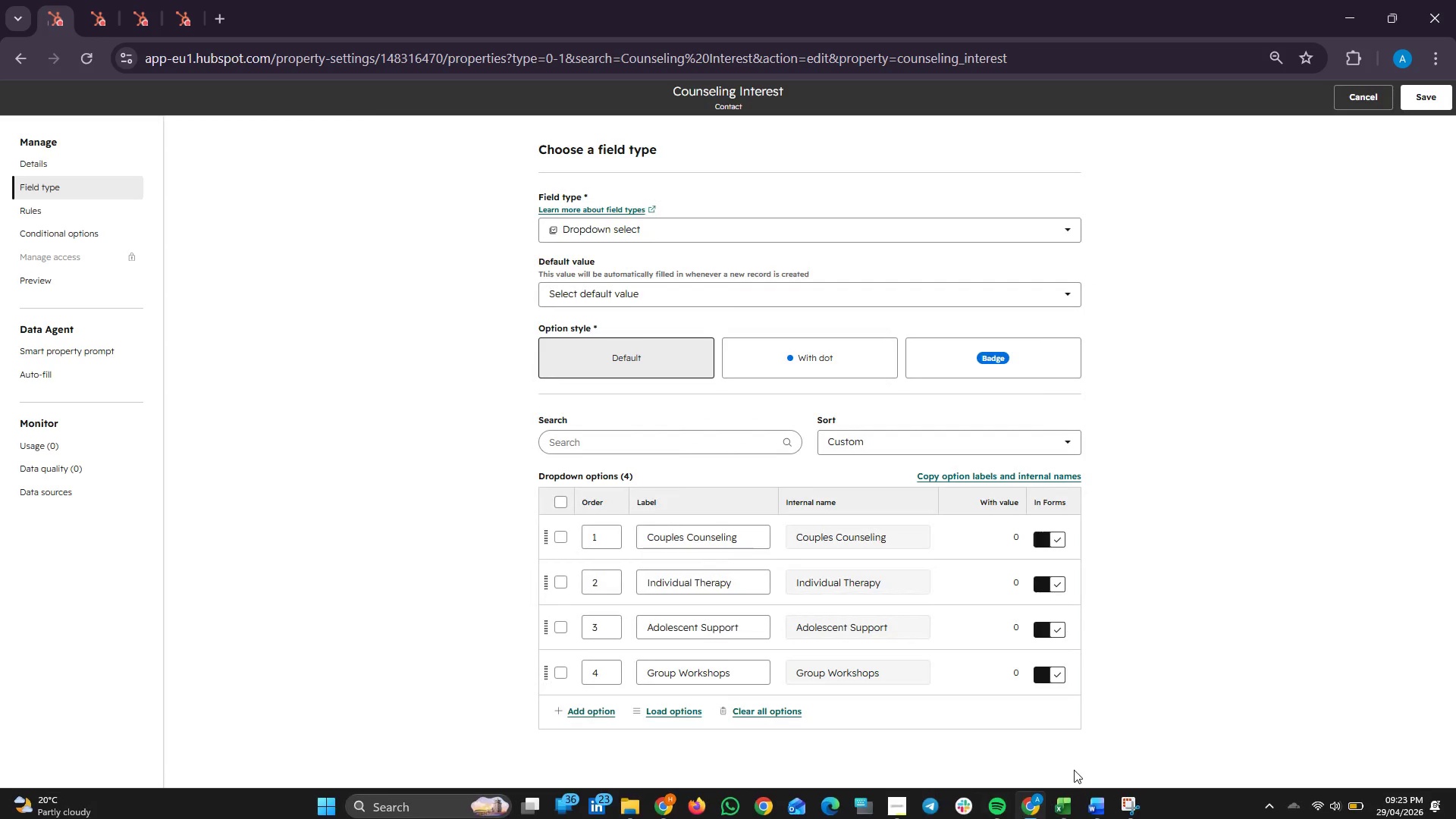 
mouse_move([1090, 805])
 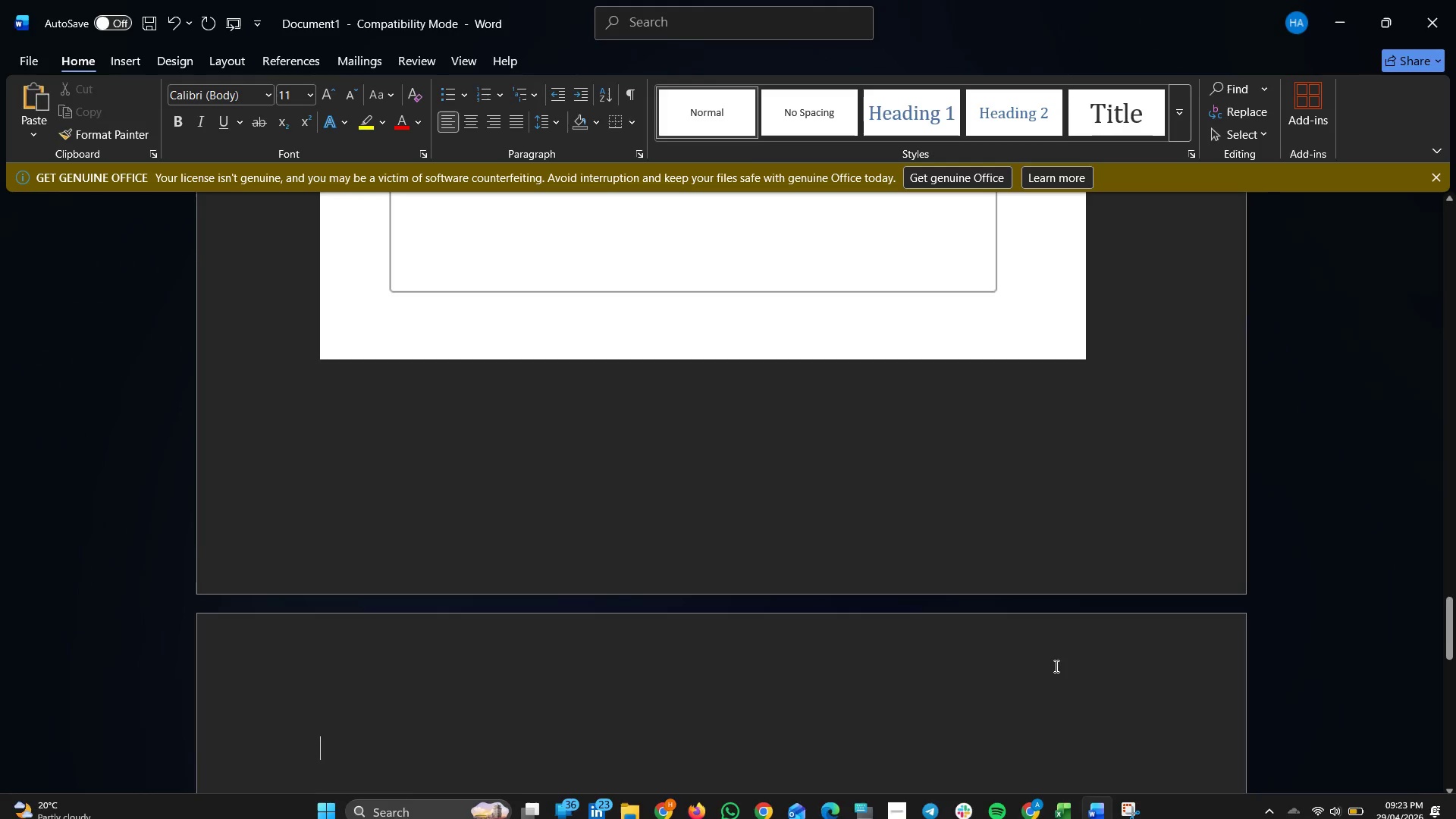 
scroll: coordinate [1055, 666], scroll_direction: down, amount: 4.0
 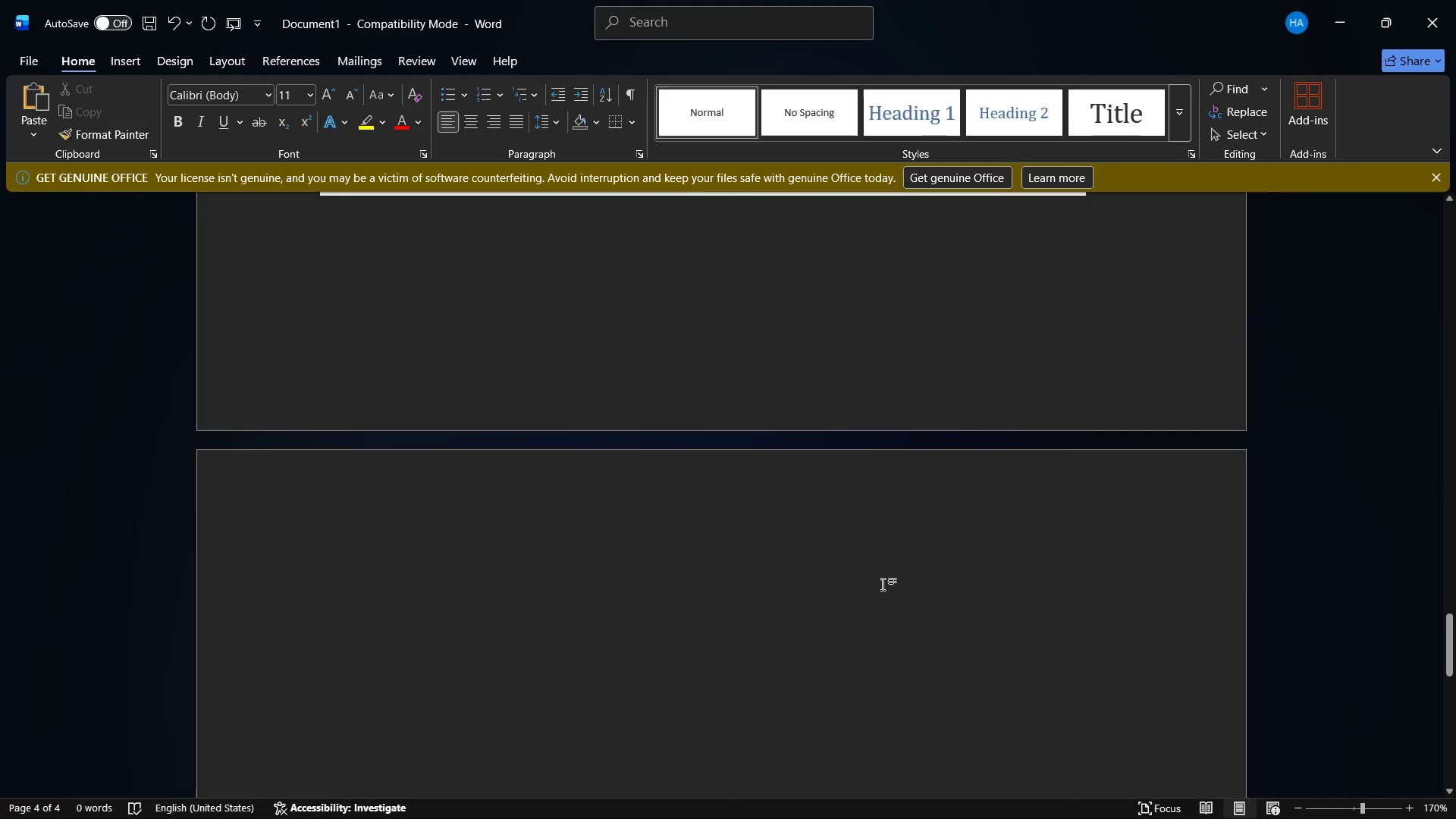 
scroll: coordinate [877, 586], scroll_direction: up, amount: 4.0
 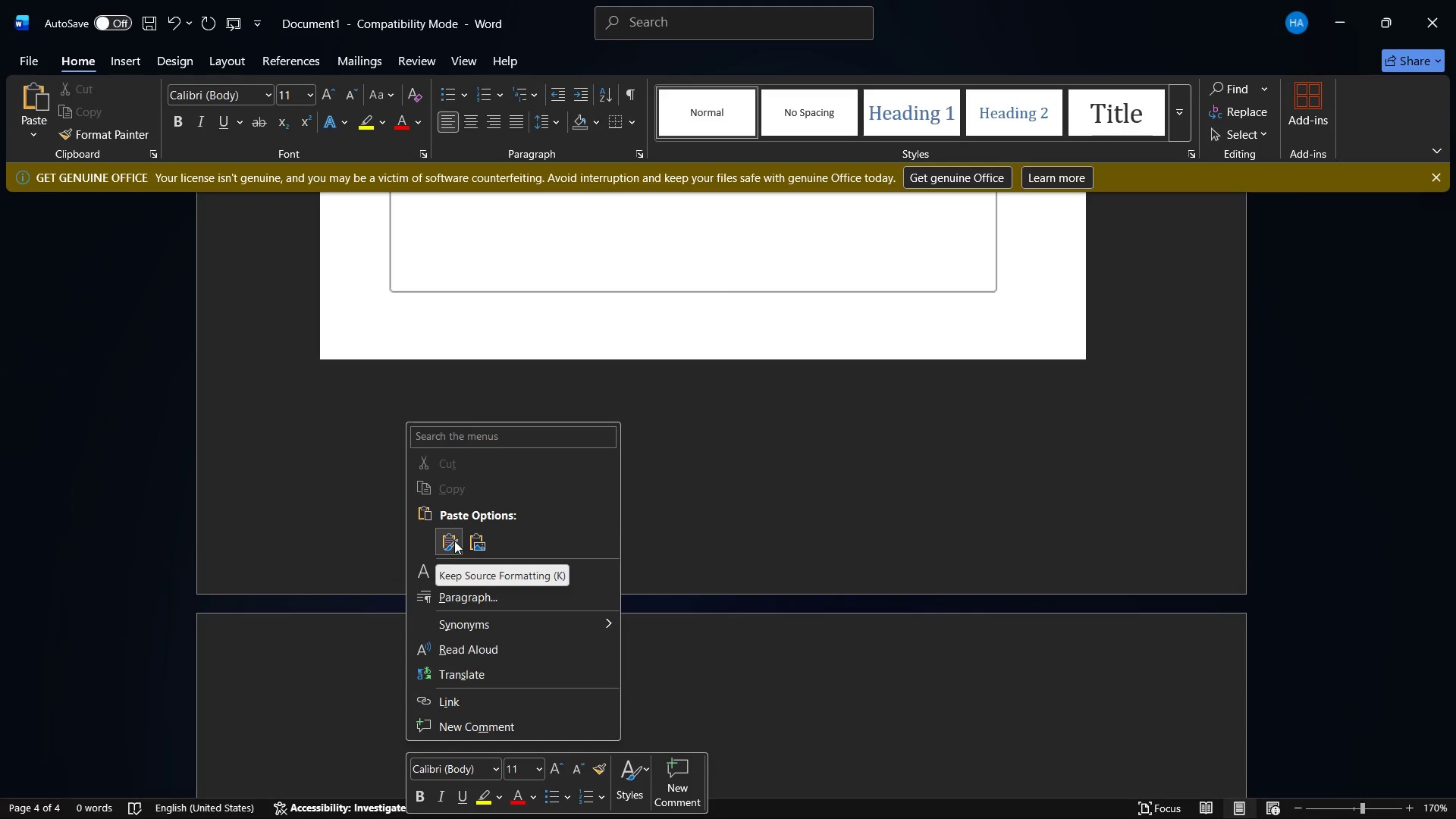 
left_click([454, 541])
 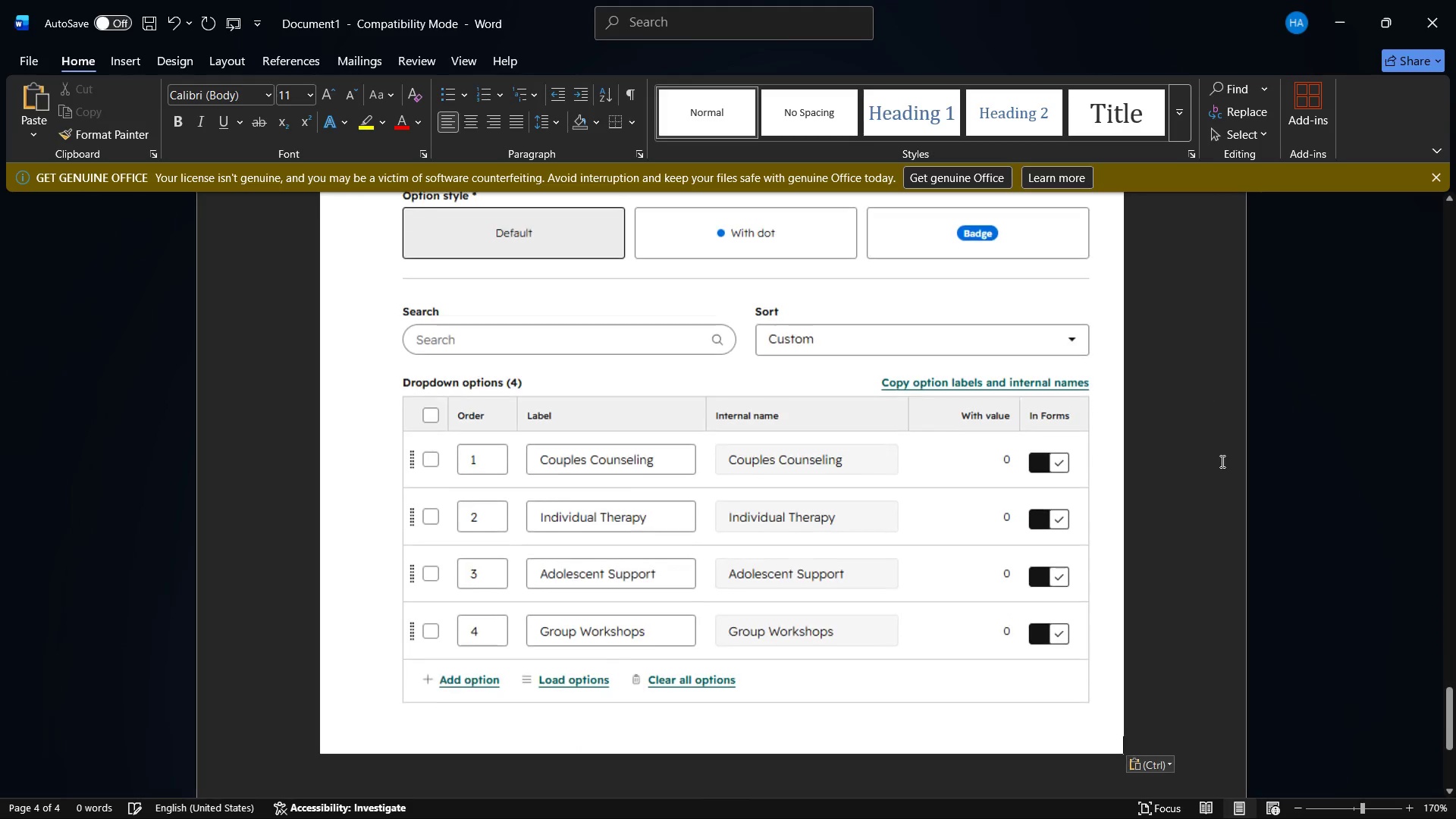 
scroll: coordinate [1200, 472], scroll_direction: up, amount: 11.0
 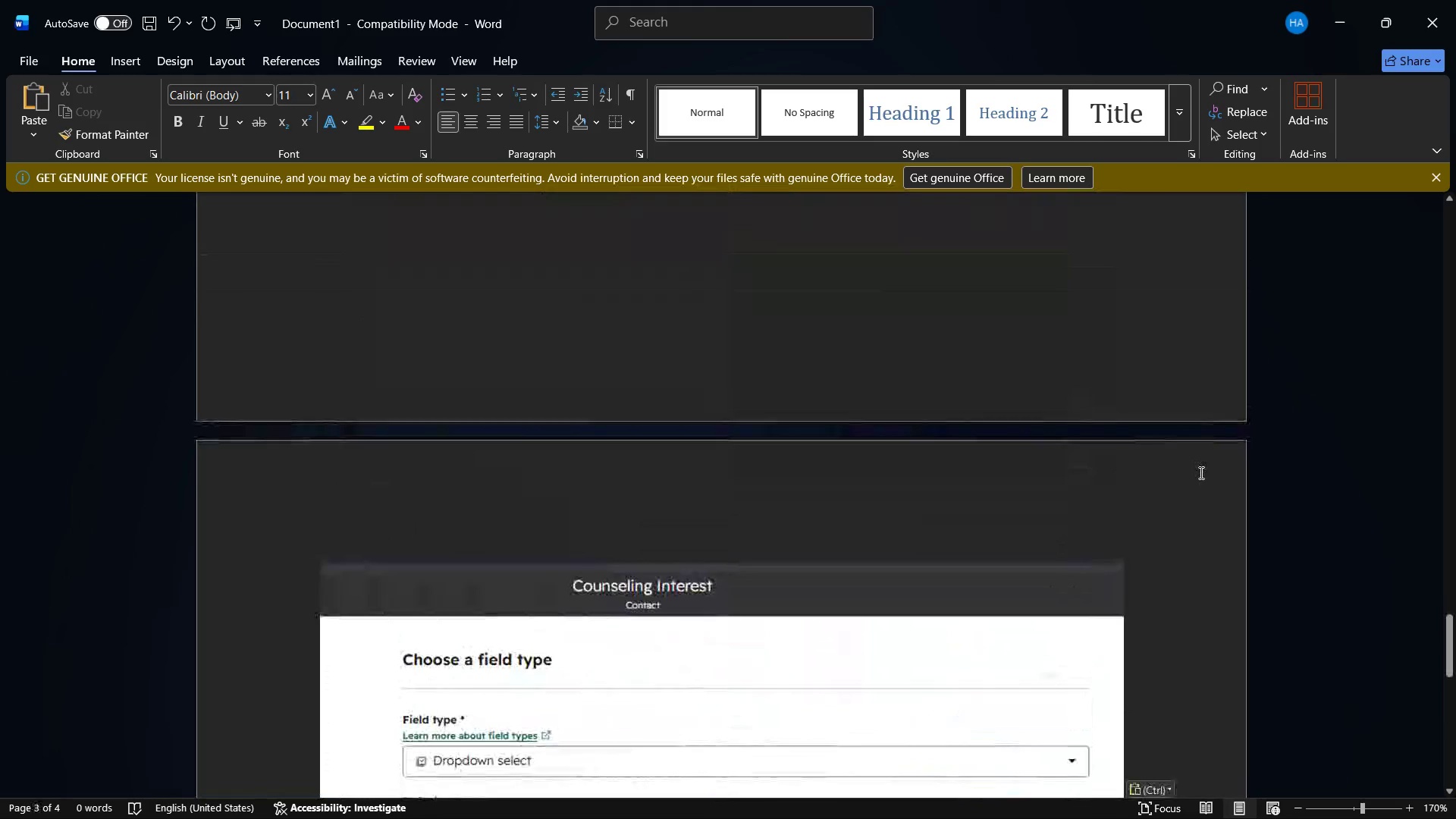 
scroll: coordinate [1199, 474], scroll_direction: down, amount: 15.0
 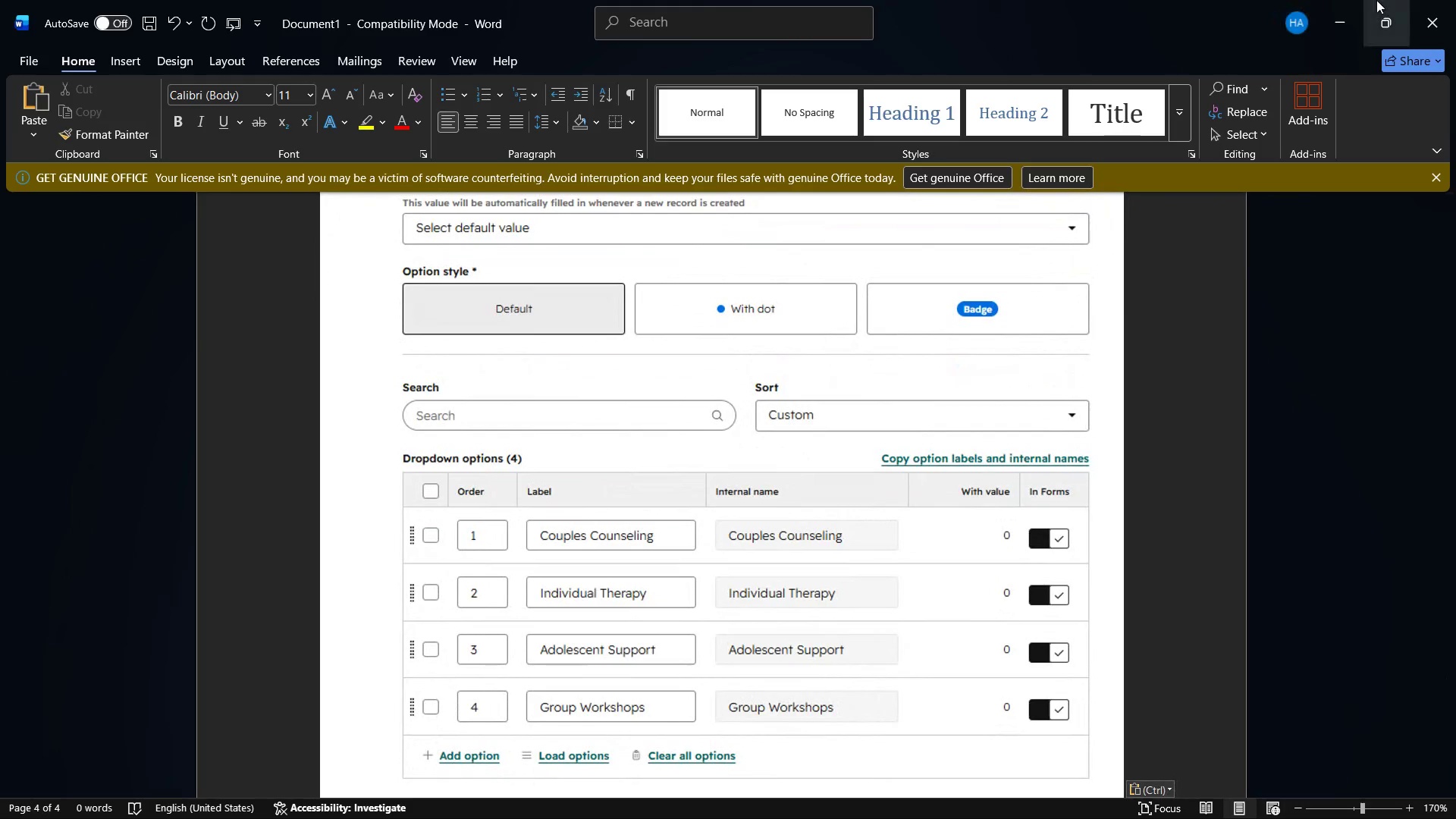 
left_click_drag(start_coordinate=[1342, 0], to_coordinate=[1338, 4])
 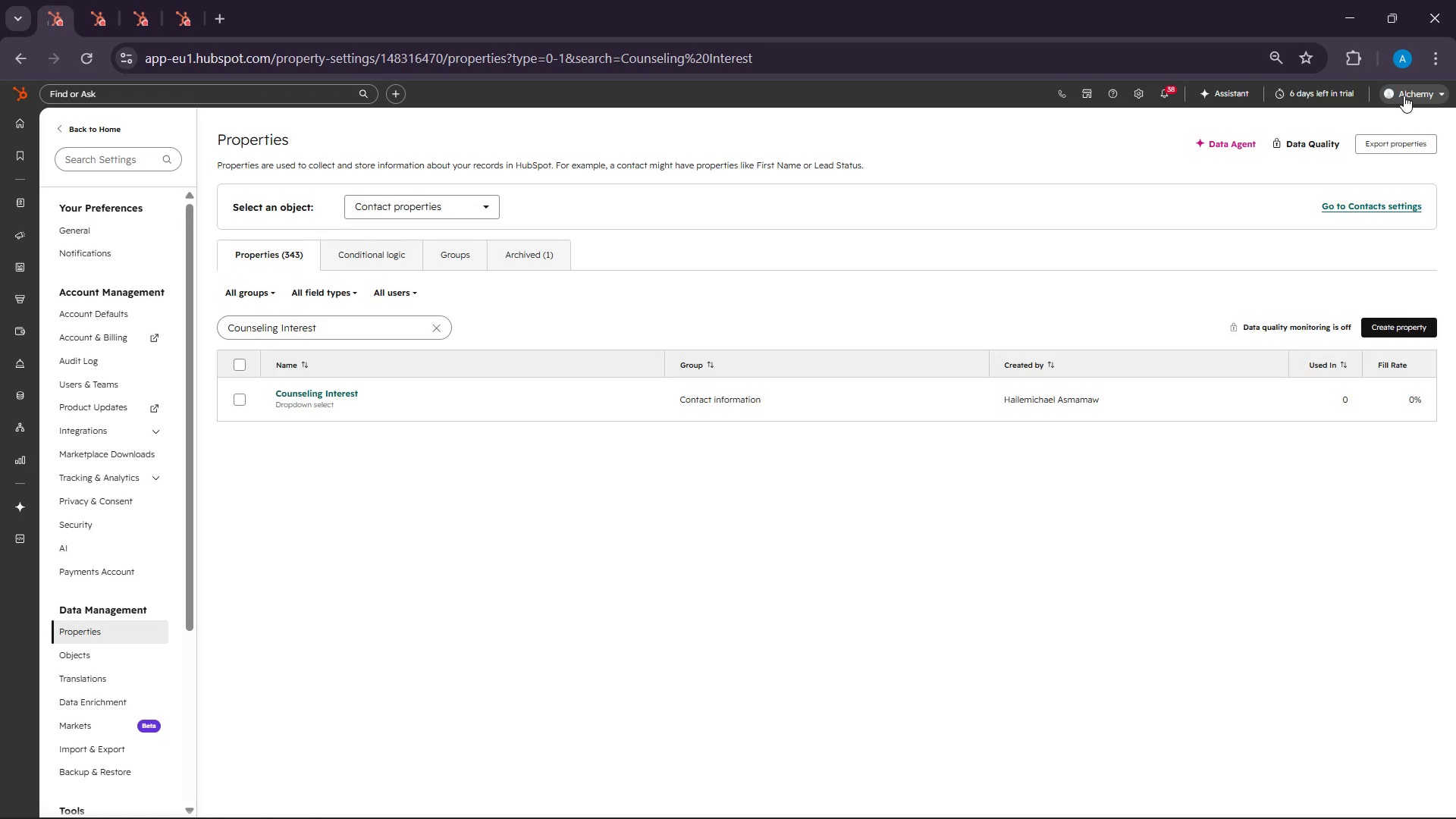 
wait(33.66)
 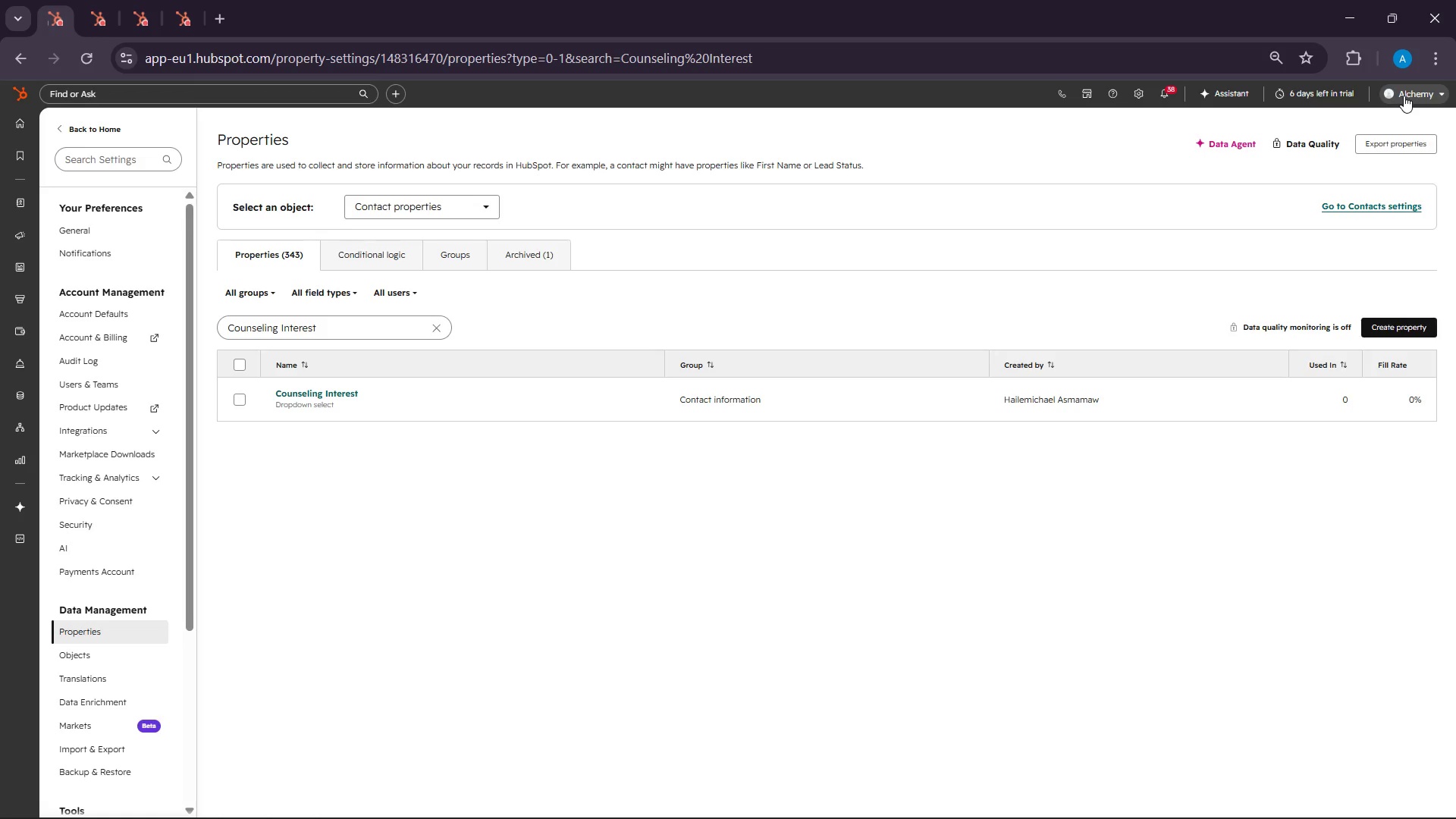 
left_click([69, 202])
 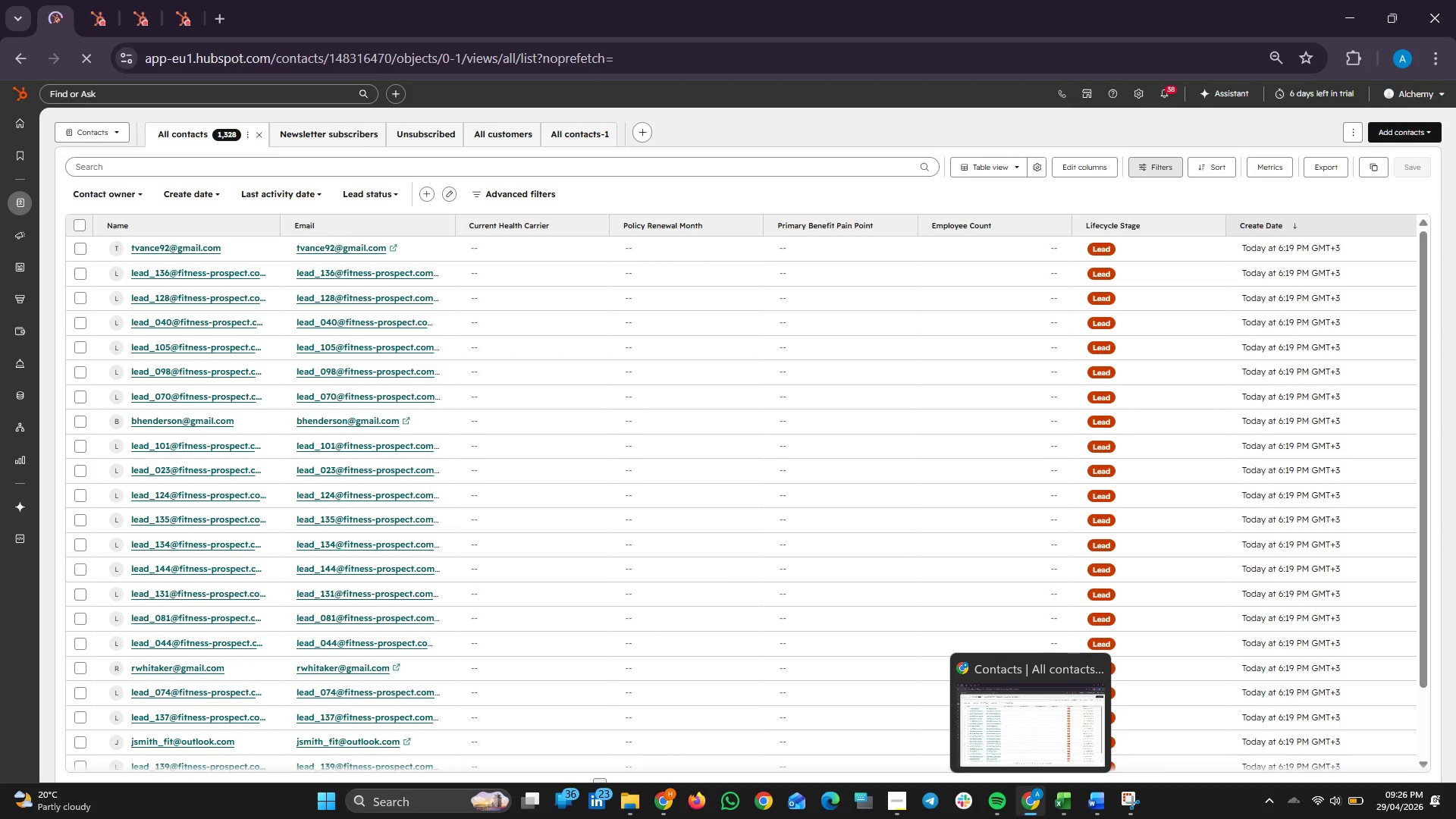 
wait(97.5)
 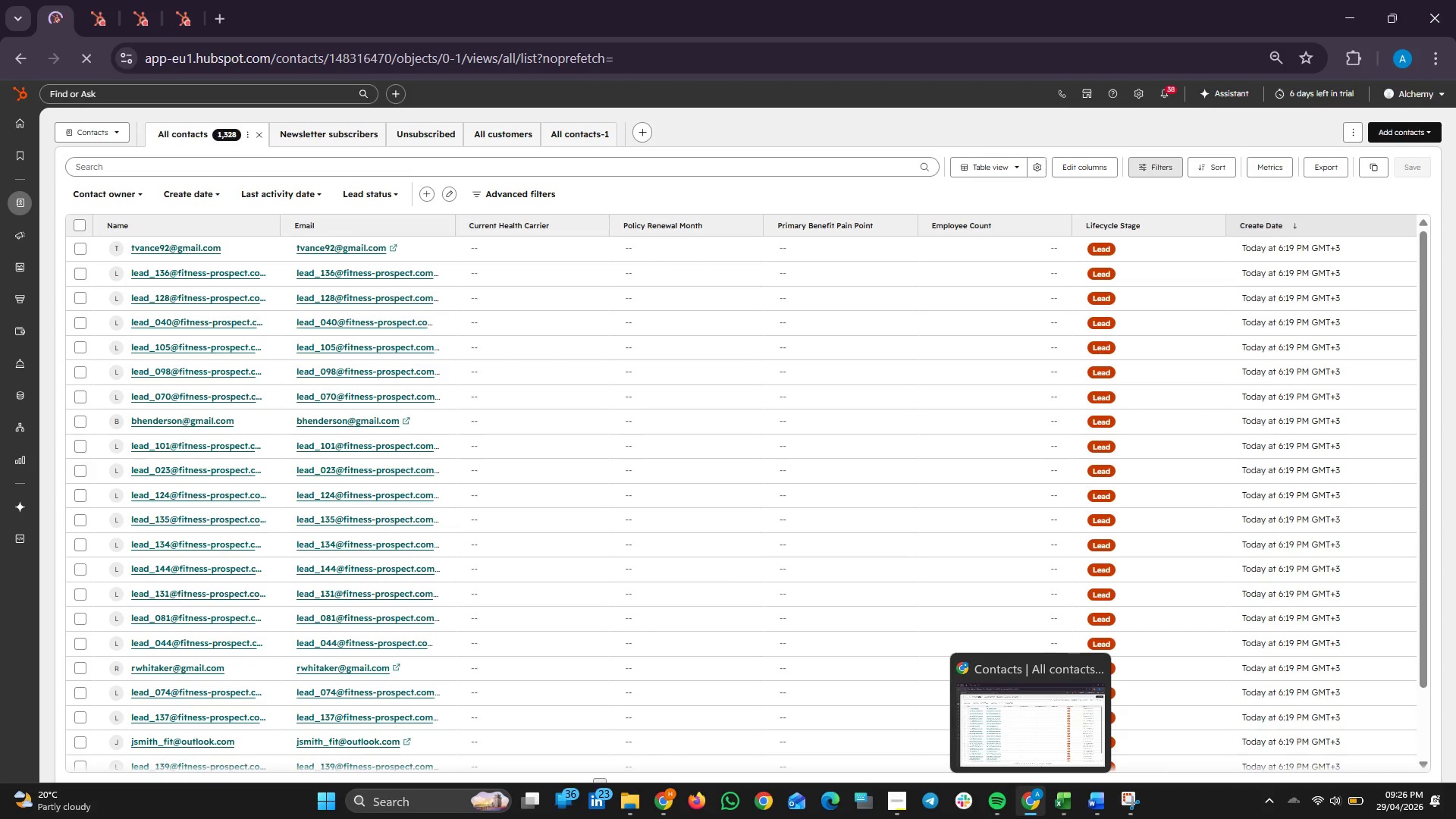 
left_click([1395, 130])
 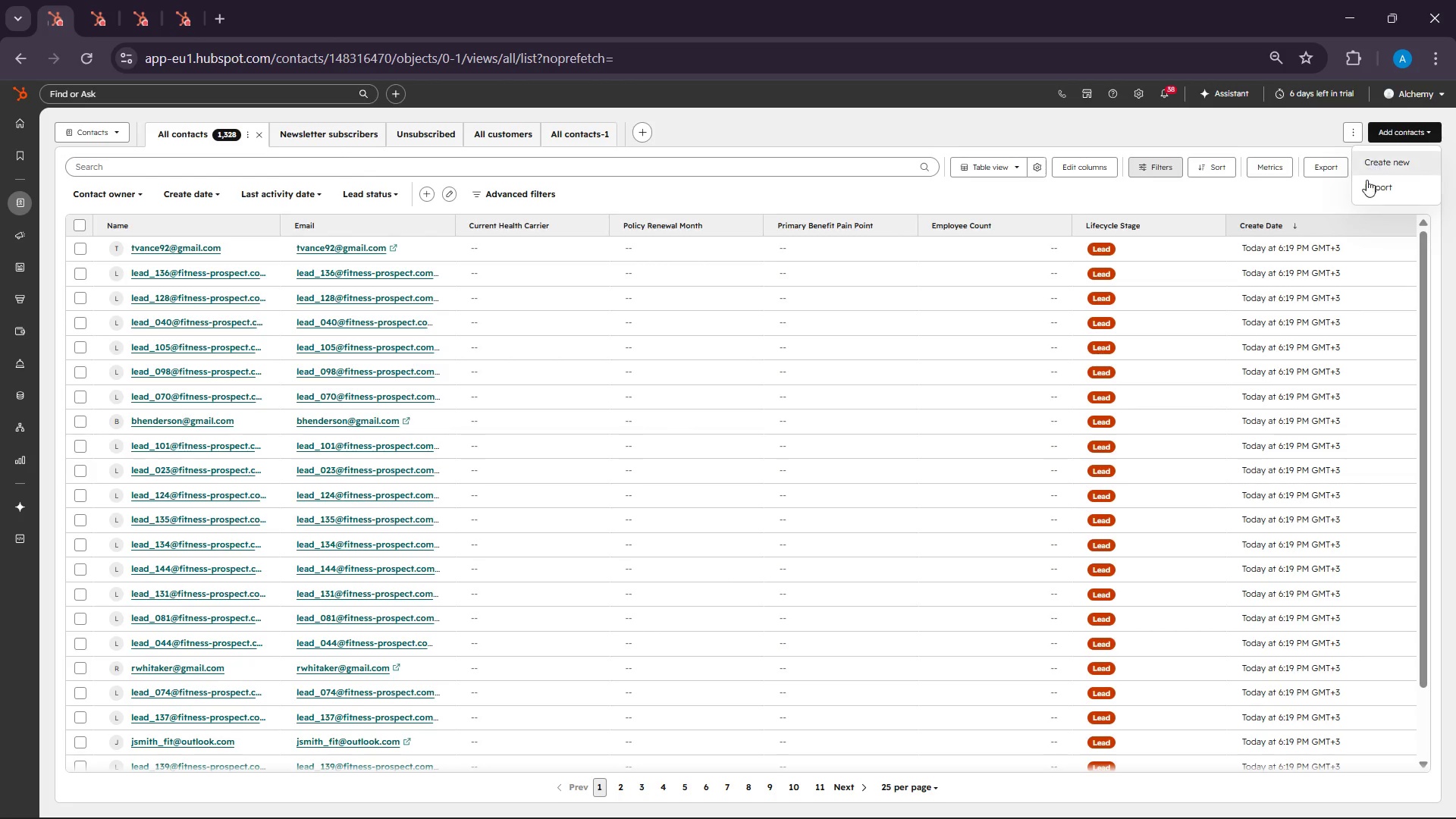 
left_click([1367, 191])
 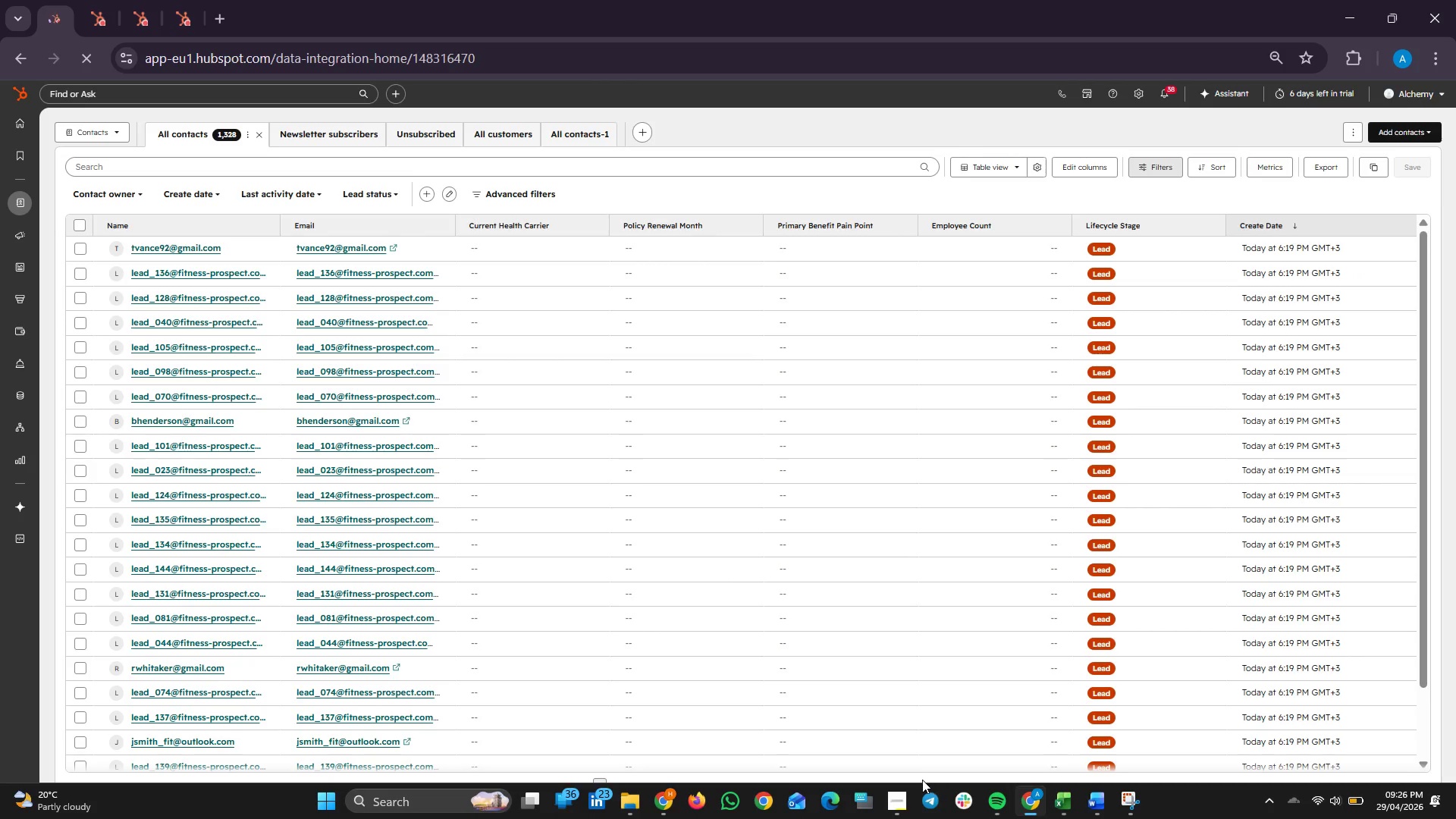 
left_click([900, 790])